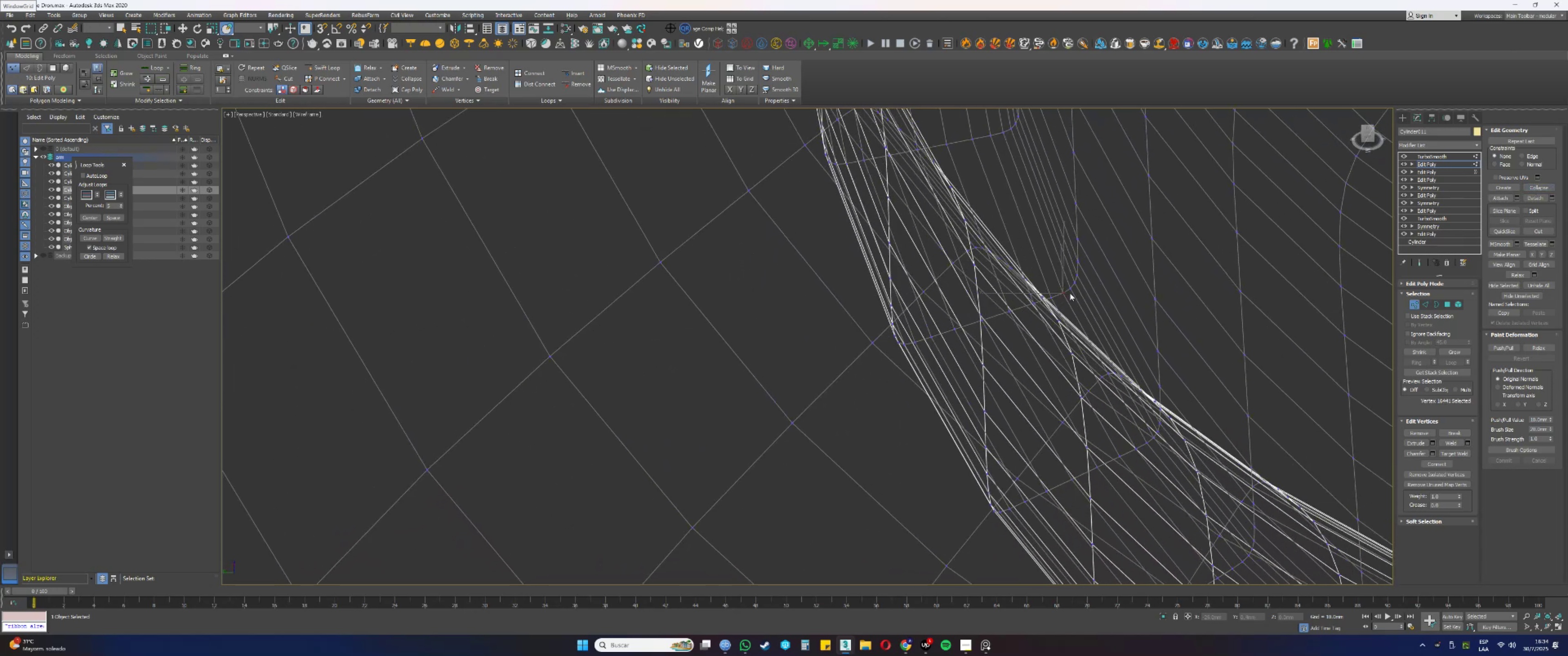 
left_click_drag(start_coordinate=[1070, 293], to_coordinate=[1067, 287])
 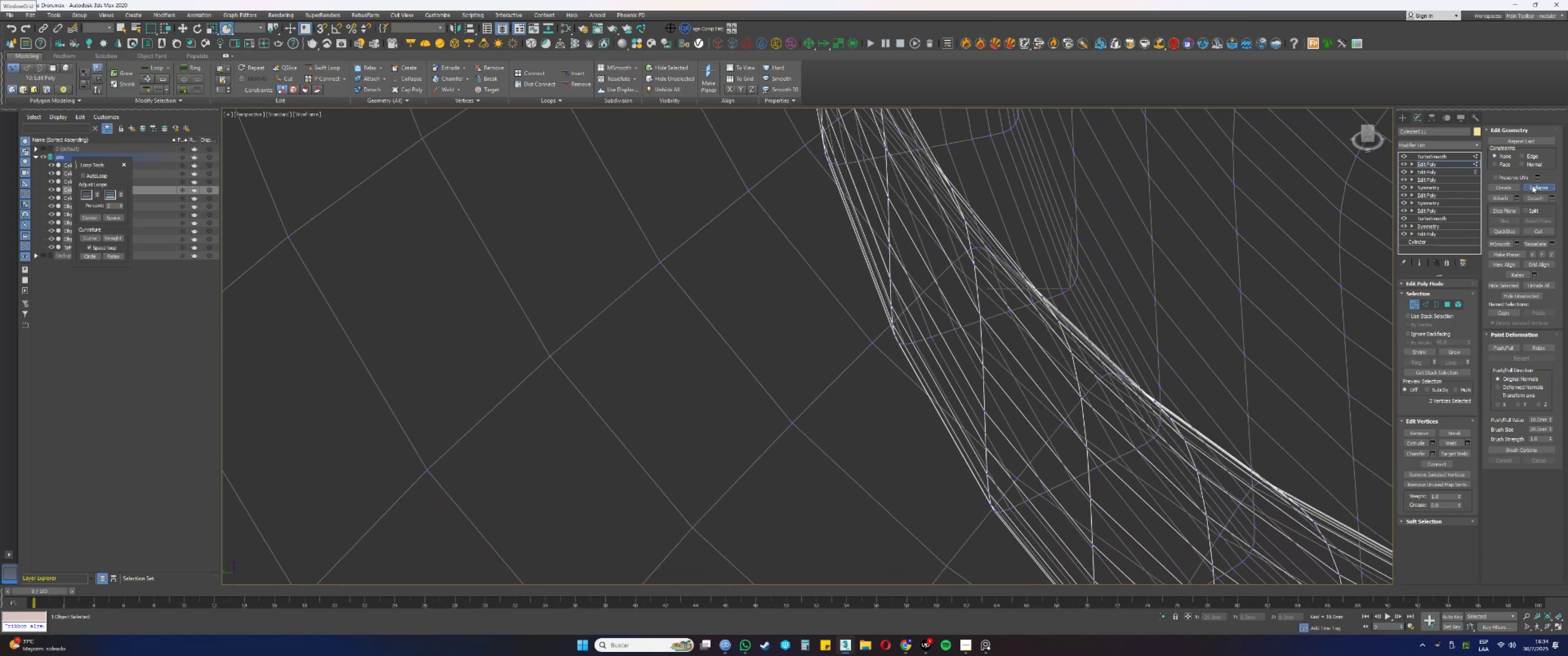 
key(Alt+AltLeft)
 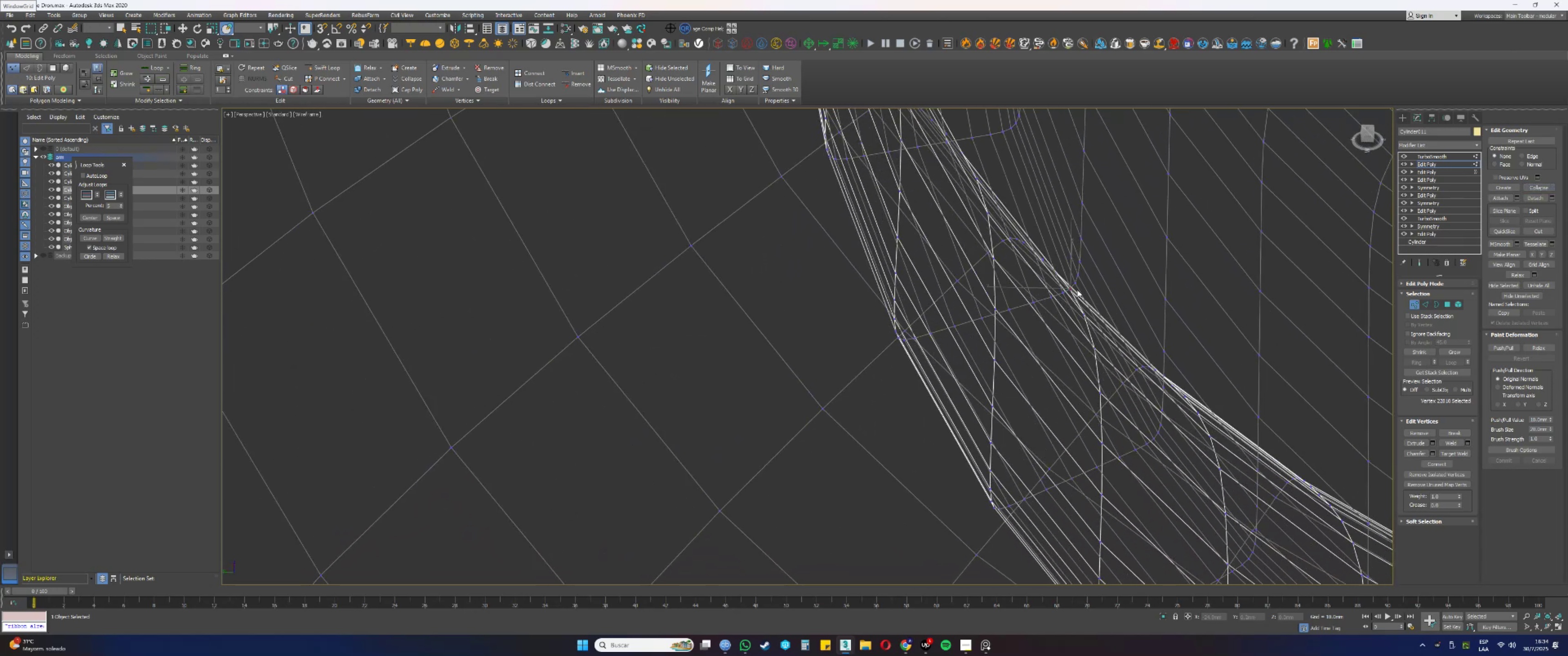 
left_click_drag(start_coordinate=[1078, 287], to_coordinate=[1074, 282])
 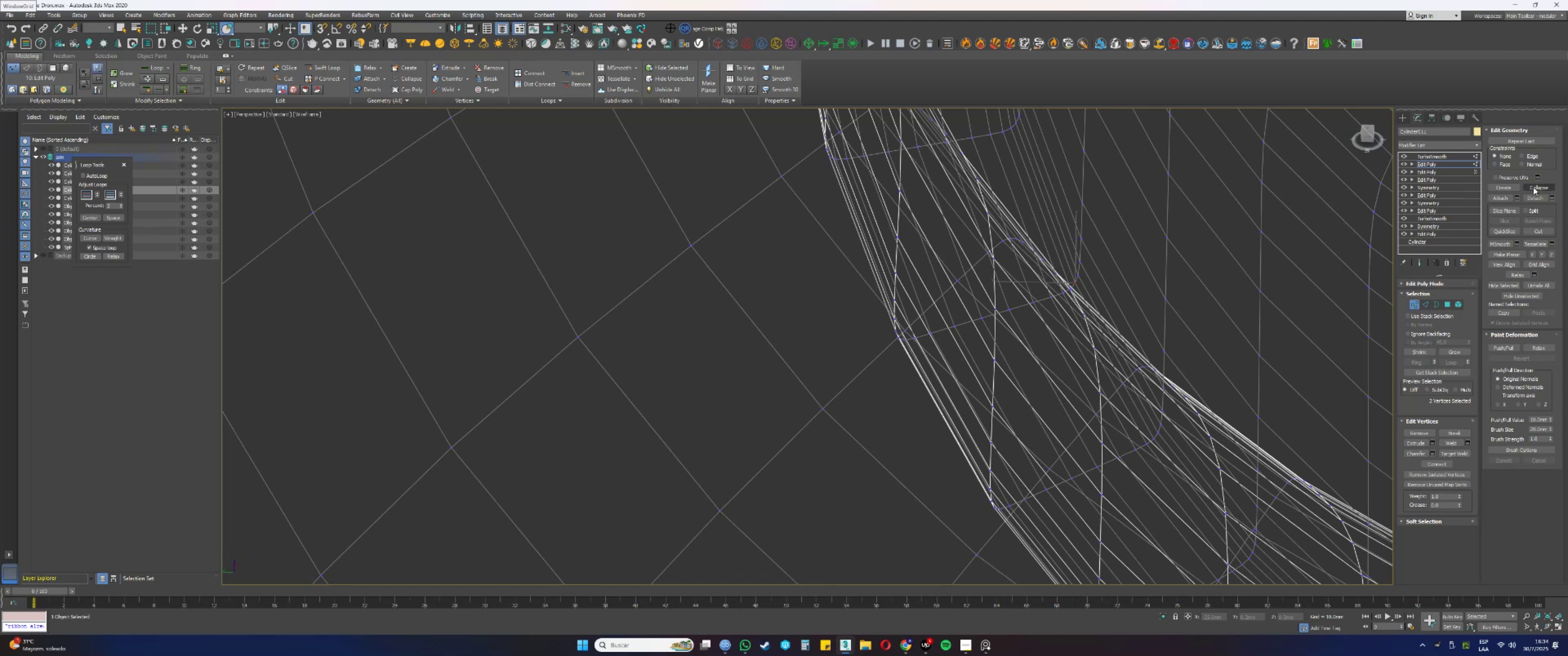 
left_click([1535, 187])
 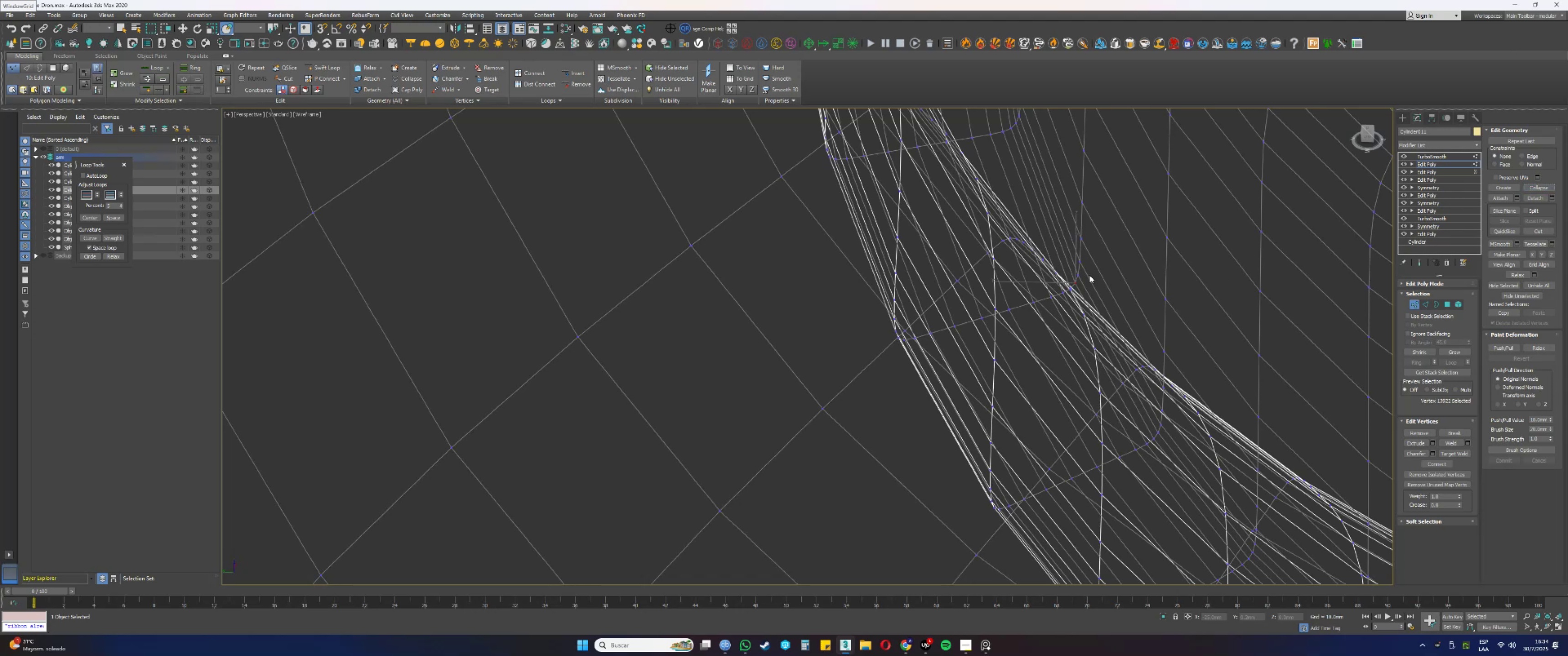 
left_click_drag(start_coordinate=[1086, 277], to_coordinate=[1074, 274])
 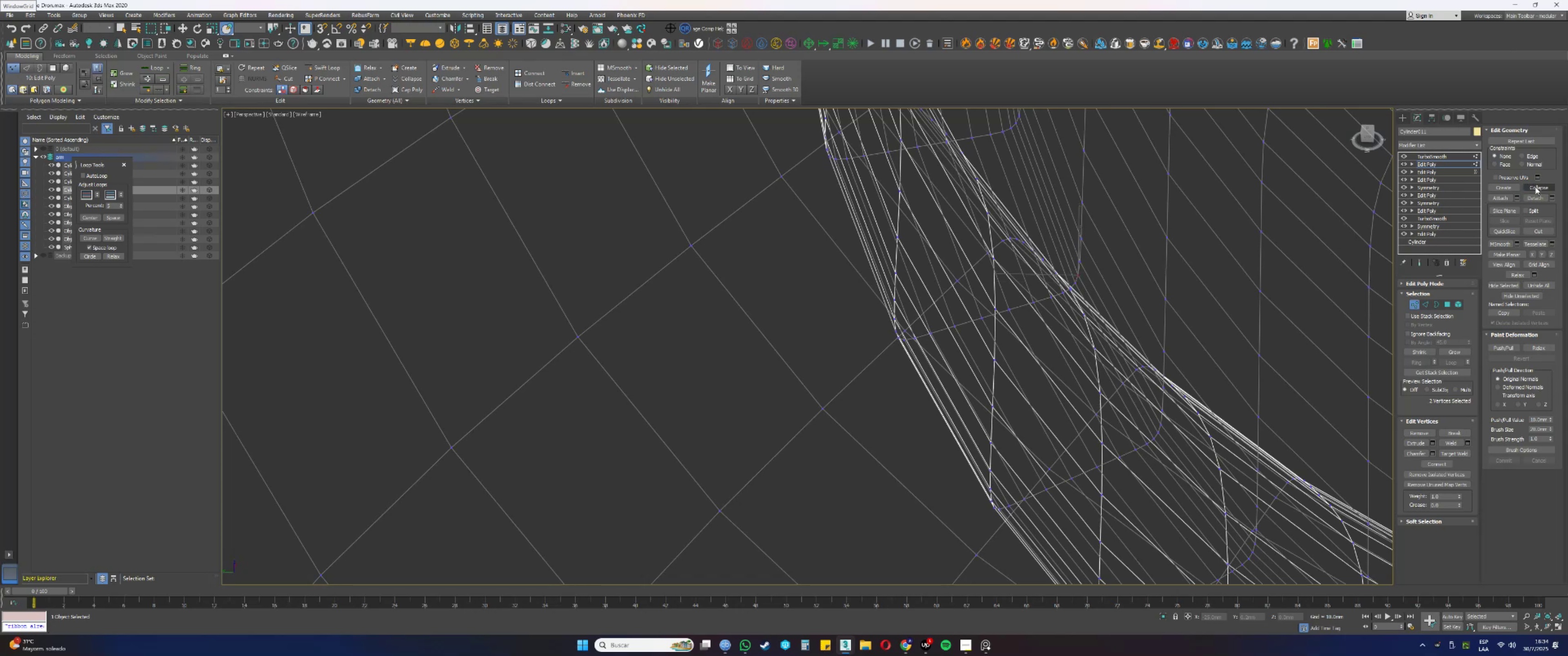 
left_click([1537, 184])
 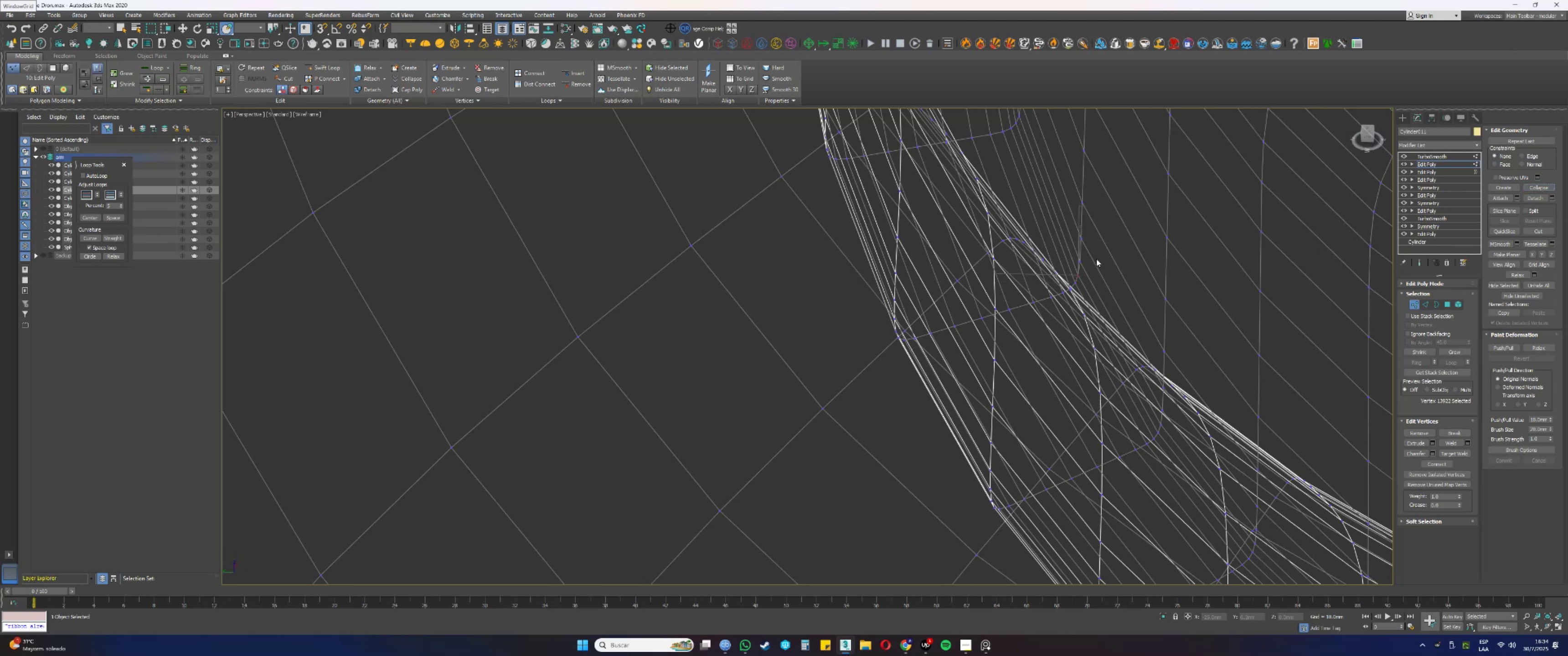 
left_click_drag(start_coordinate=[1087, 267], to_coordinate=[1073, 253])
 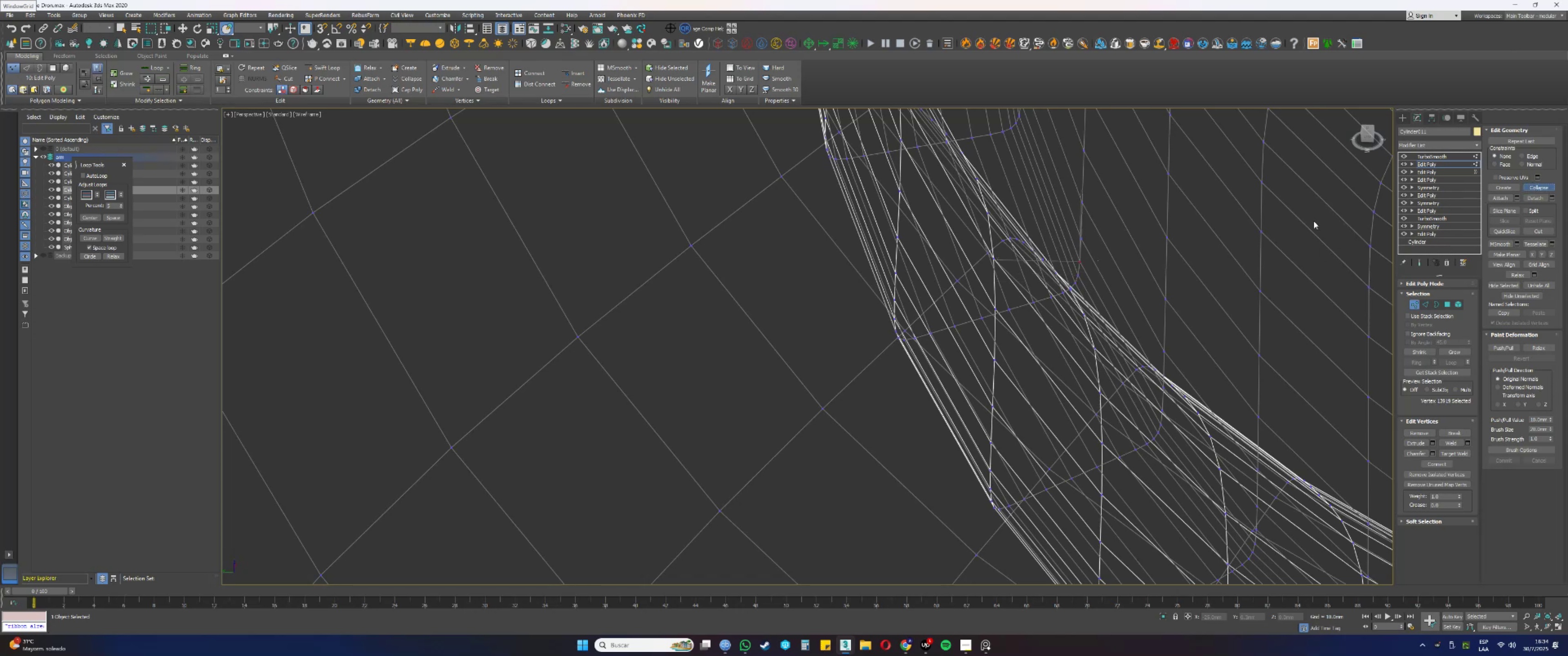 
left_click_drag(start_coordinate=[1087, 246], to_coordinate=[1072, 232])
 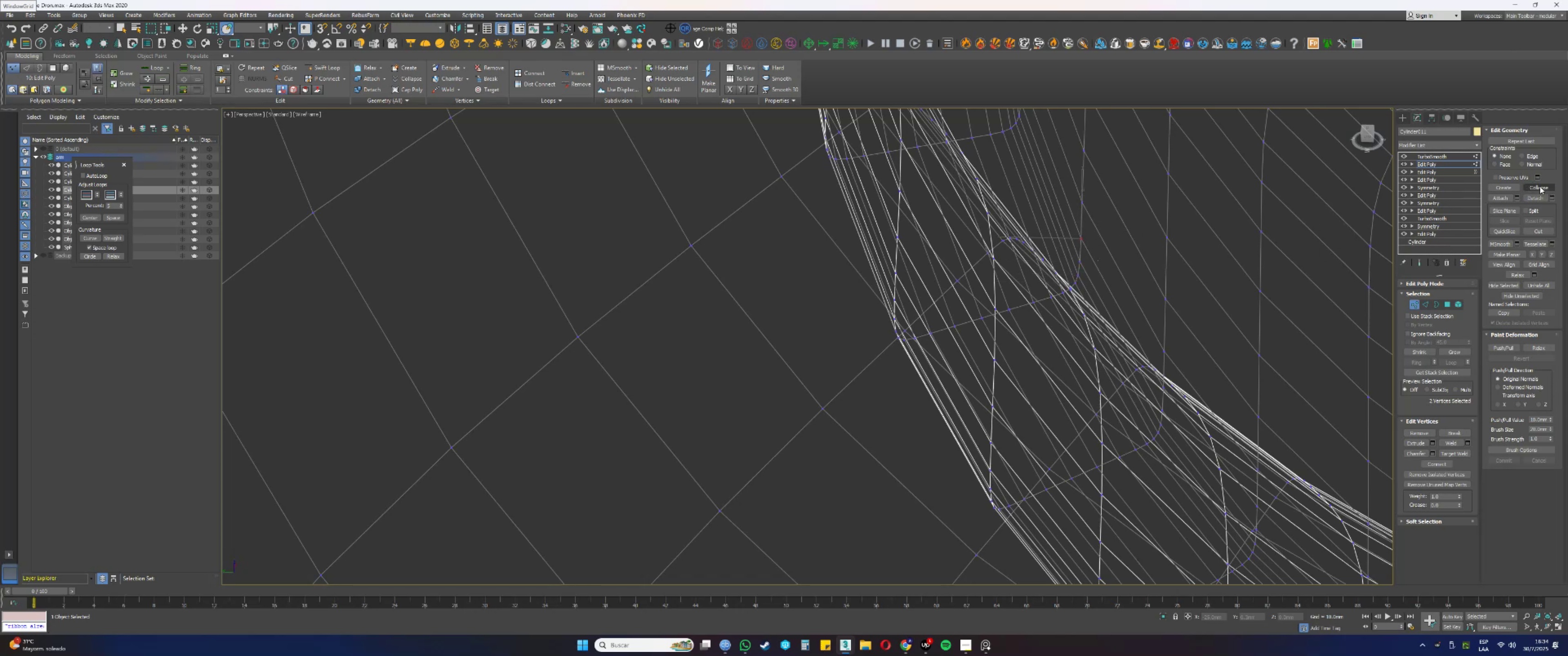 
left_click([1540, 185])
 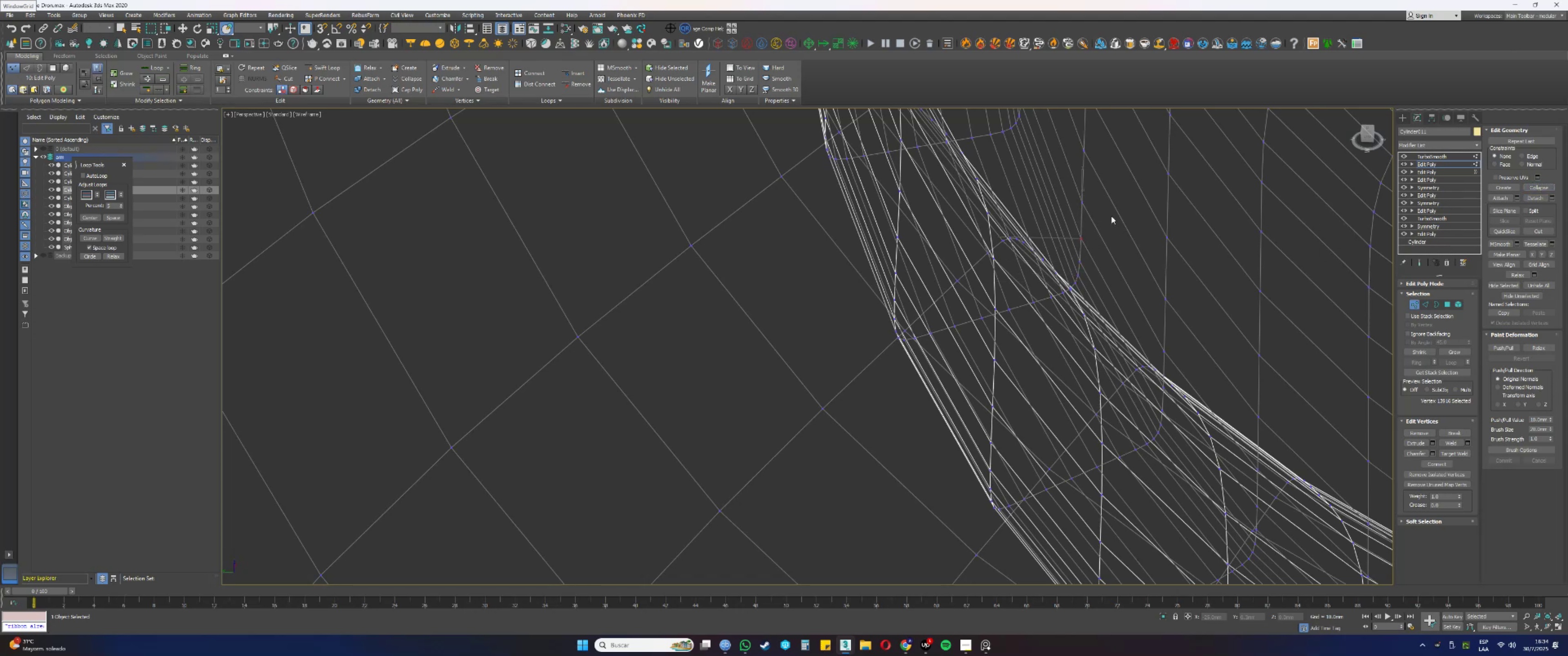 
left_click_drag(start_coordinate=[1089, 218], to_coordinate=[1068, 195])
 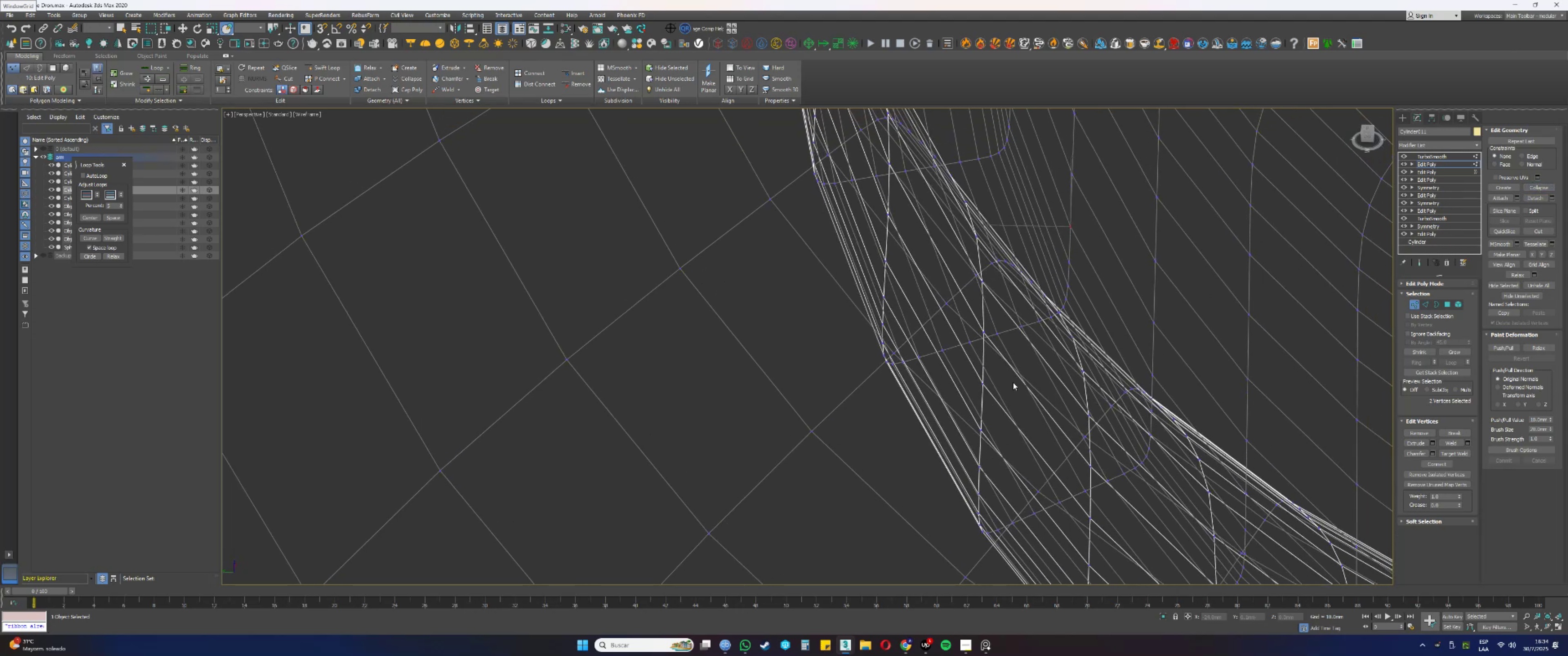 
hold_key(key=AltLeft, duration=0.57)
 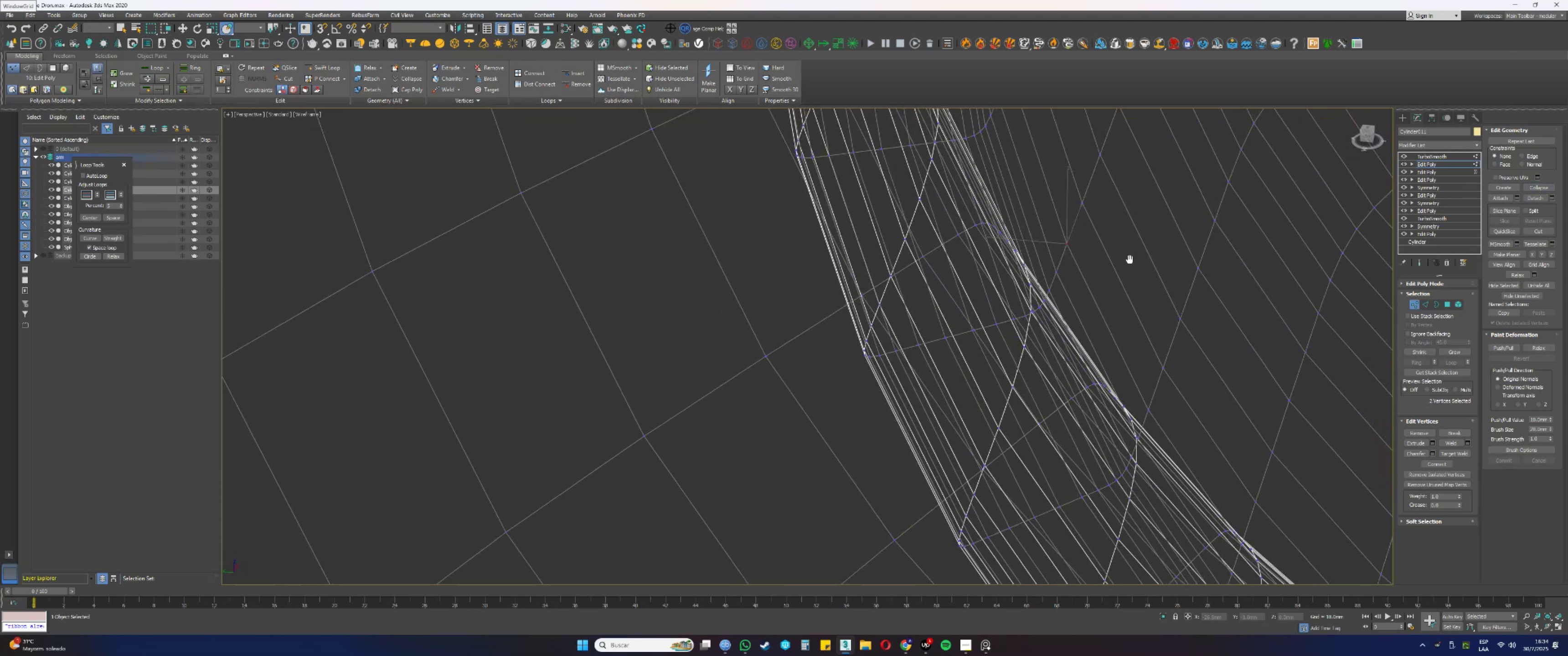 
hold_key(key=AltLeft, duration=0.49)
 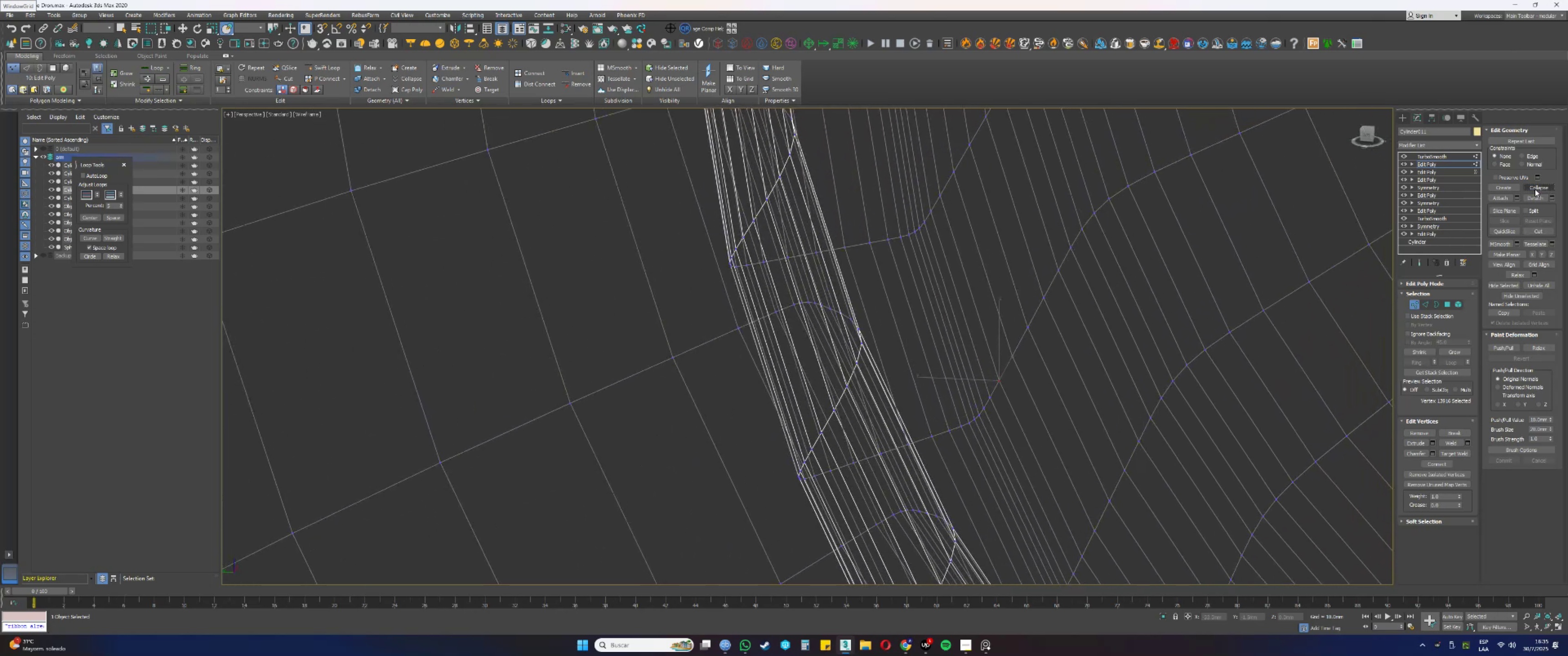 
wait(13.63)
 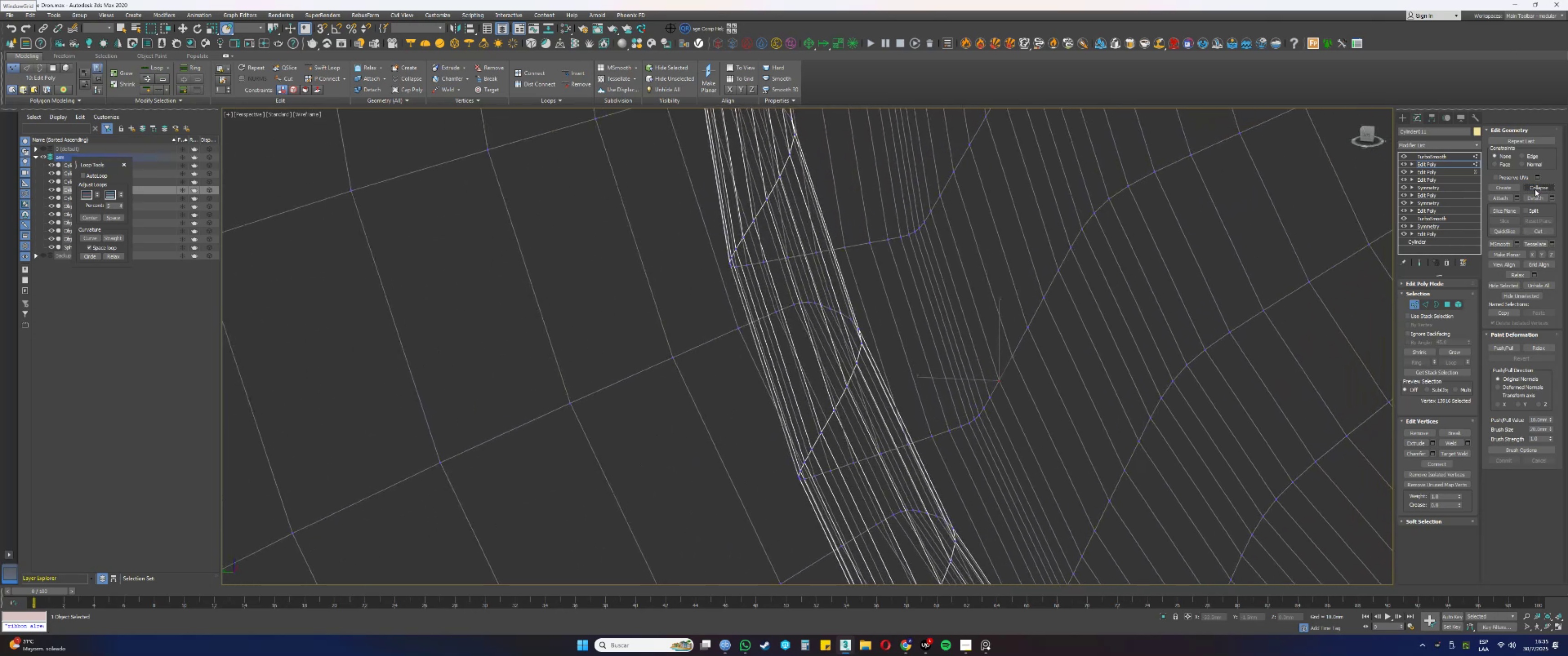 
left_click([930, 641])
 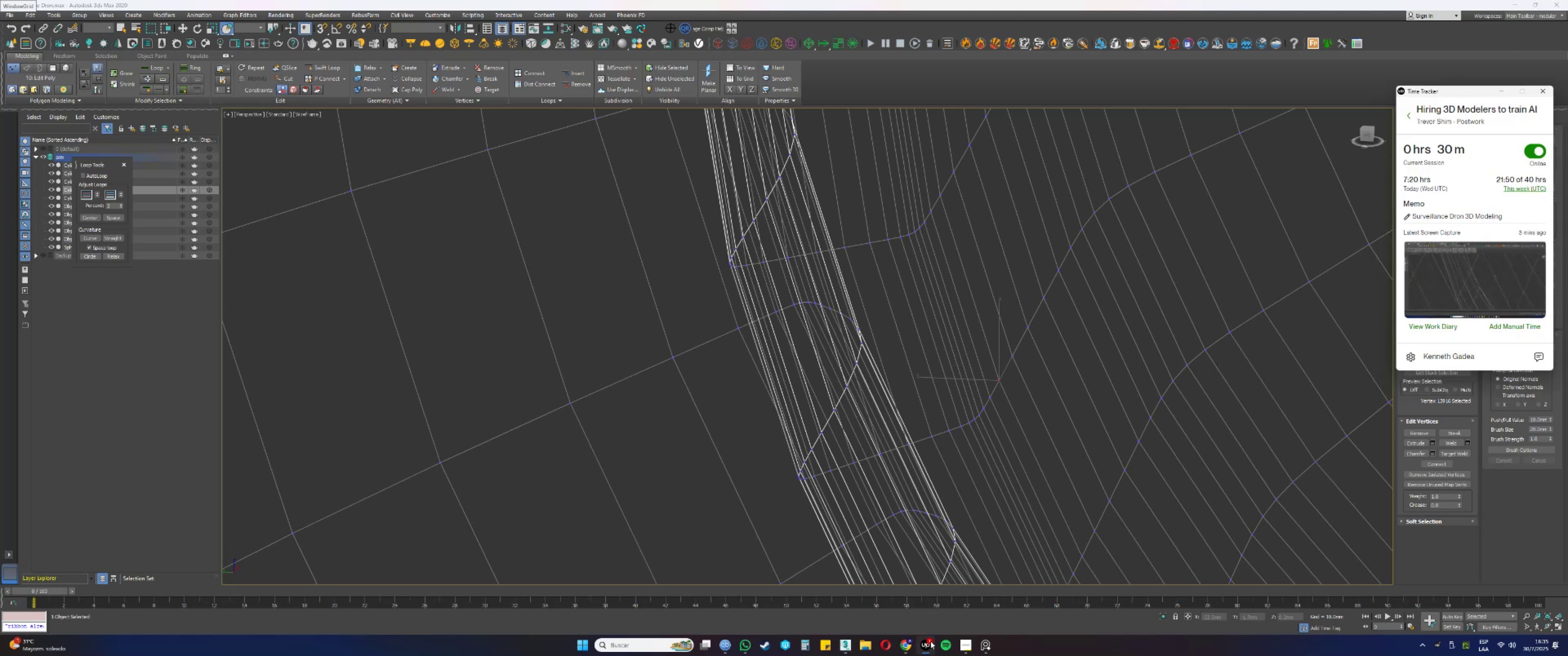 
left_click([930, 641])
 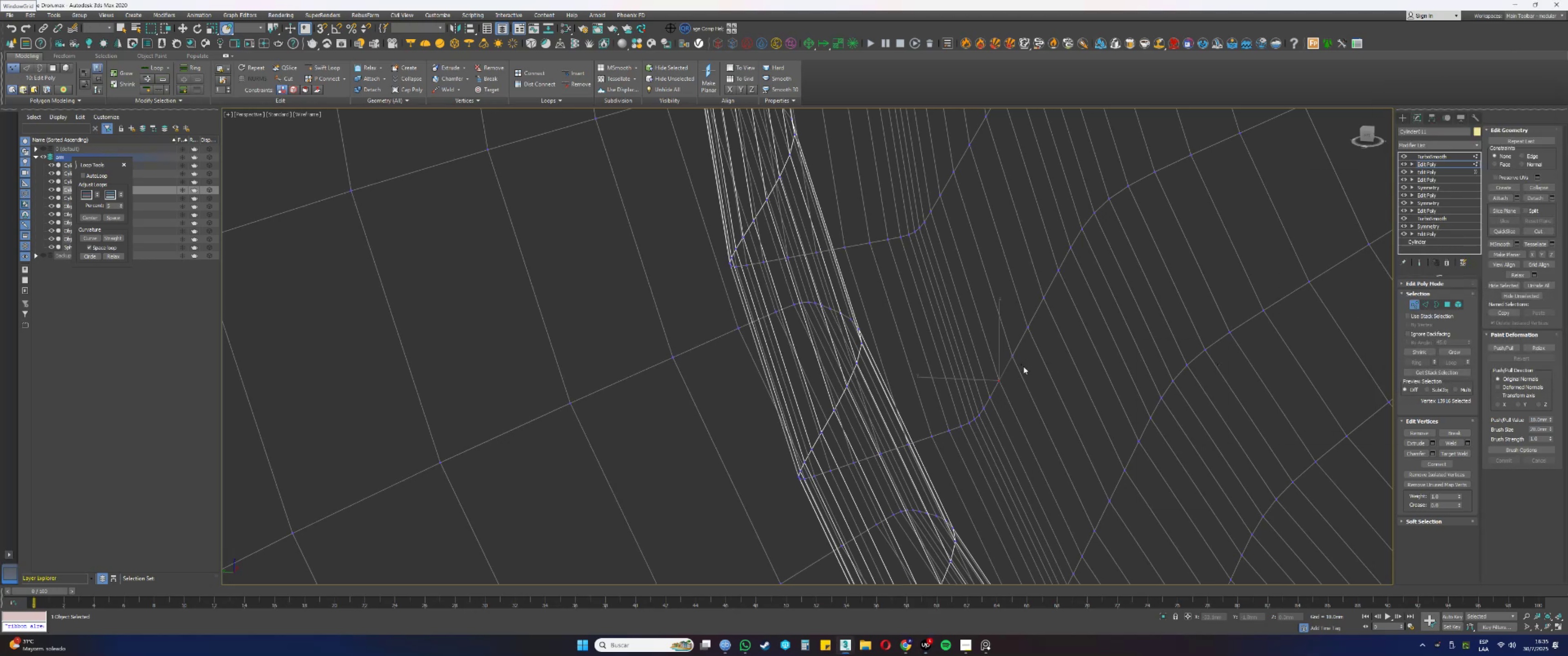 
left_click_drag(start_coordinate=[1026, 368], to_coordinate=[1005, 348])
 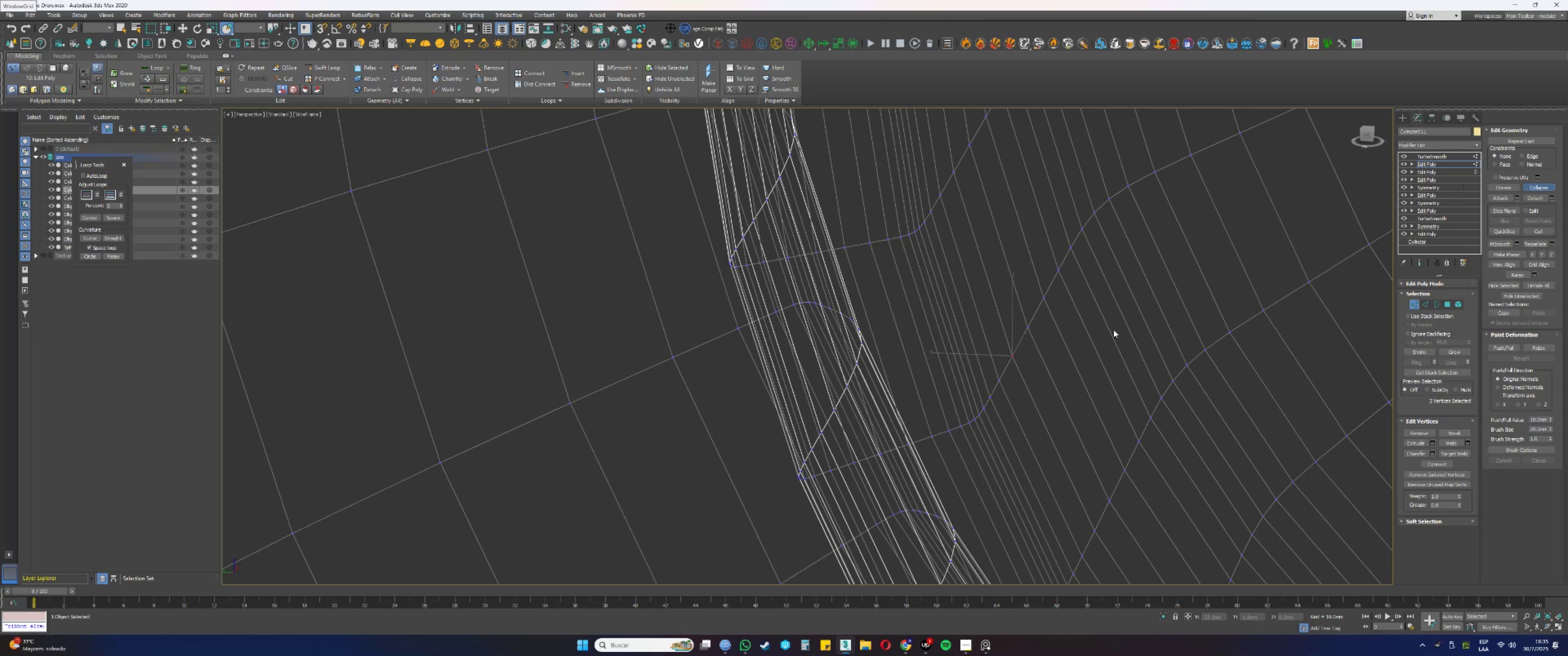 
left_click_drag(start_coordinate=[1040, 338], to_coordinate=[1026, 320])
 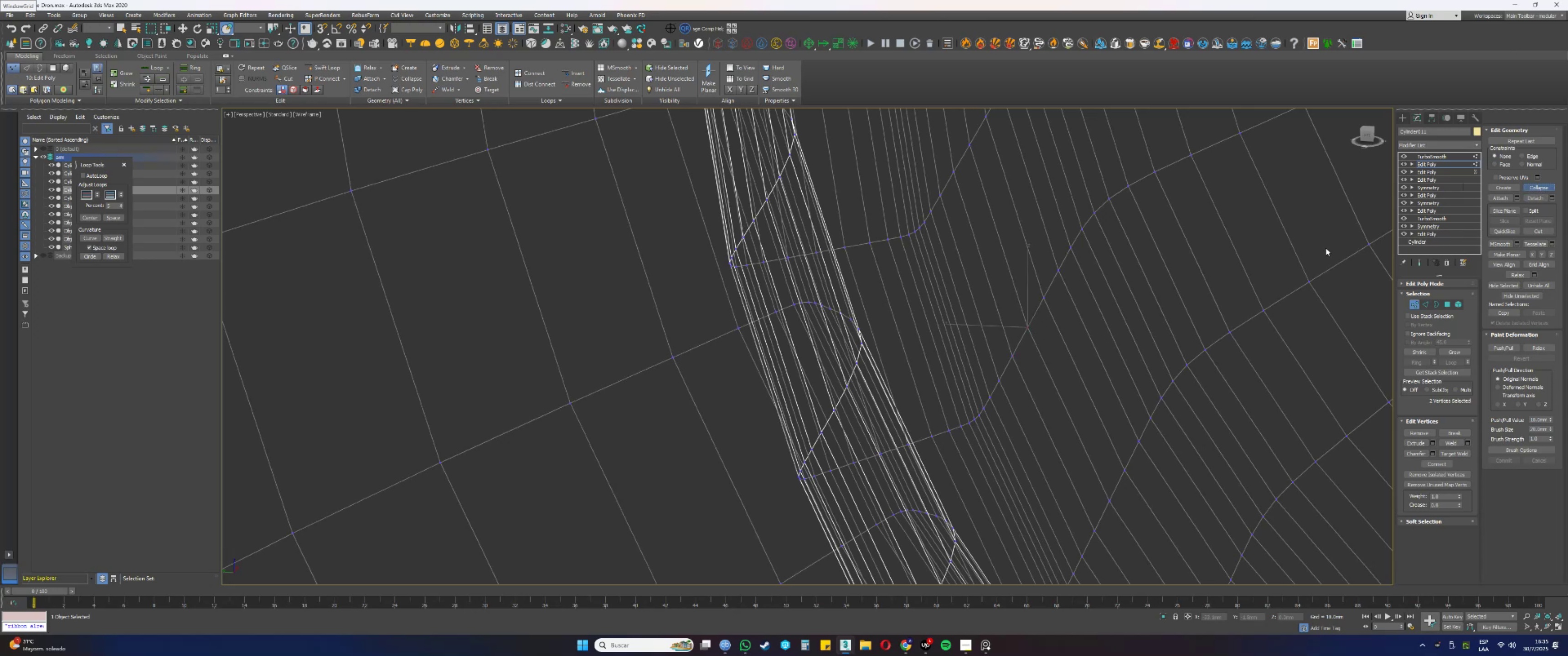 
left_click_drag(start_coordinate=[1057, 308], to_coordinate=[1035, 292])
 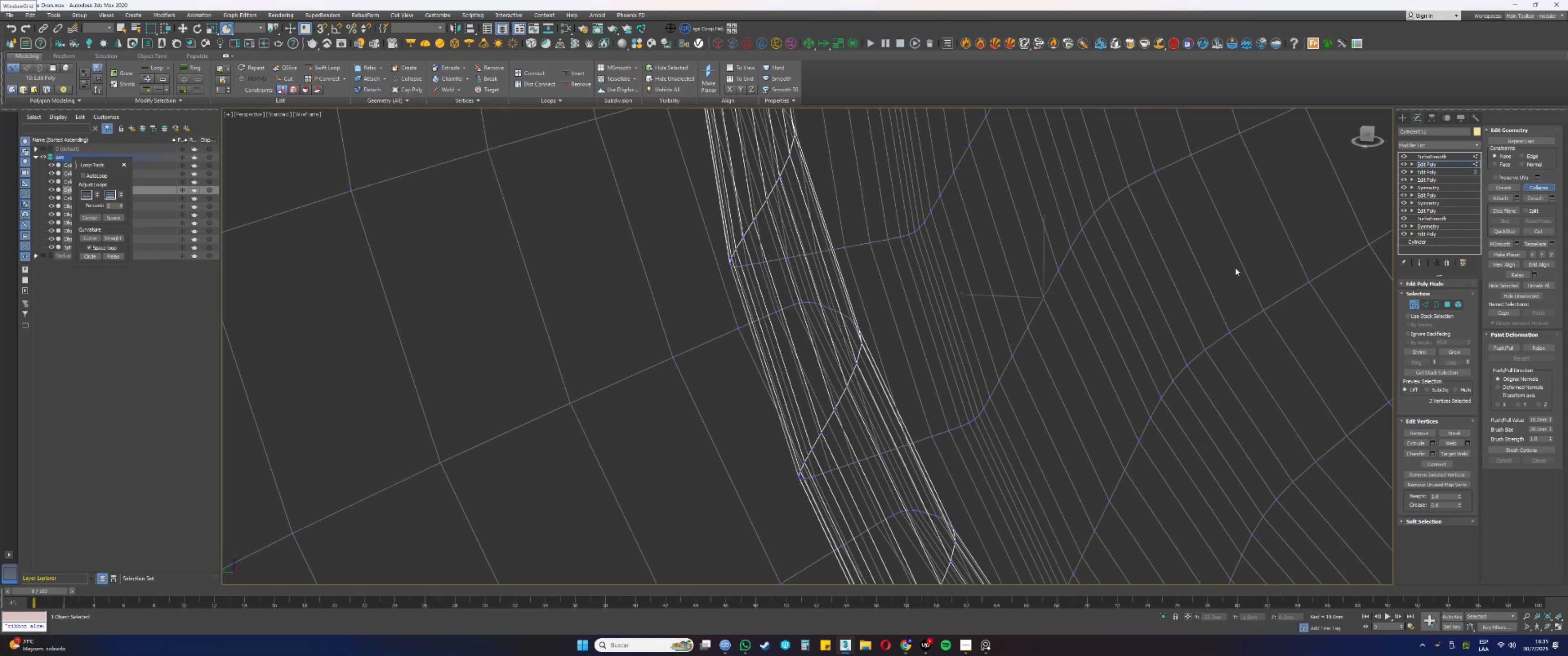 
left_click_drag(start_coordinate=[1072, 288], to_coordinate=[1051, 268])
 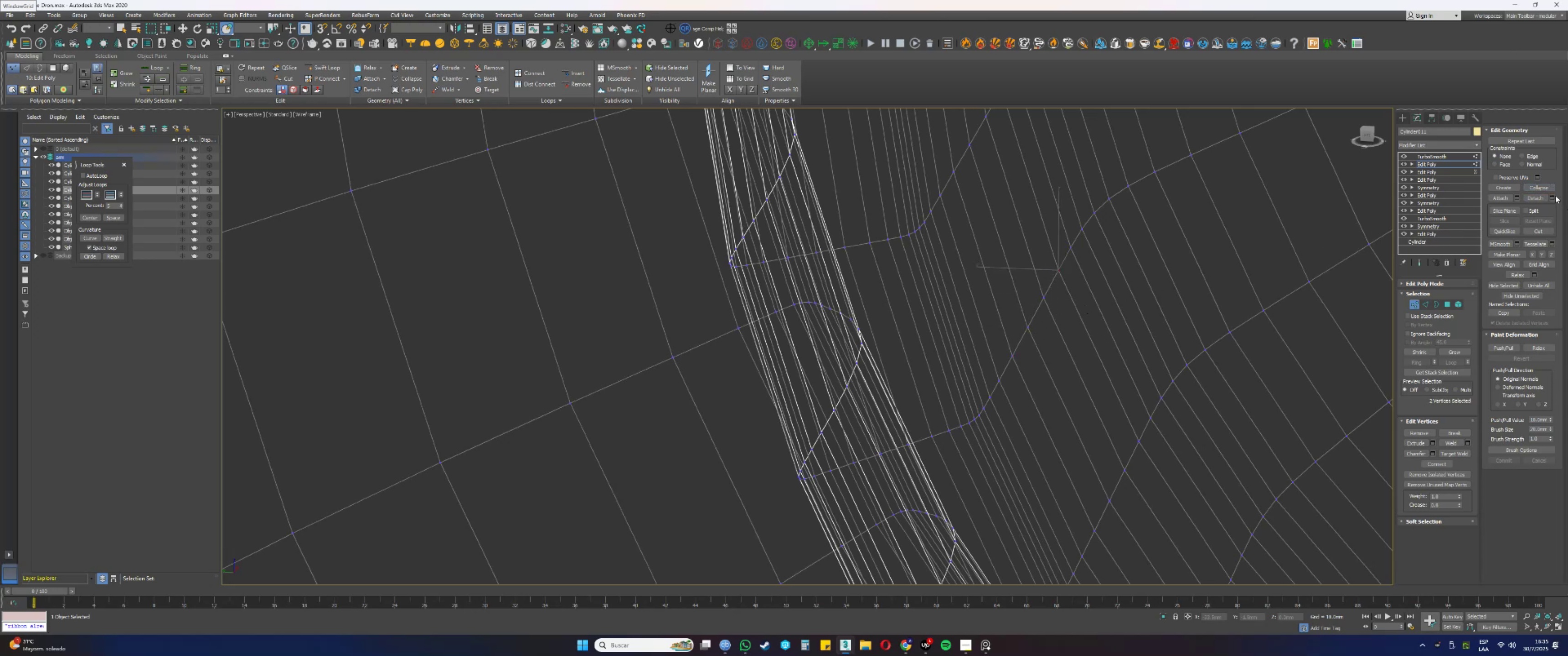 
left_click([1542, 187])
 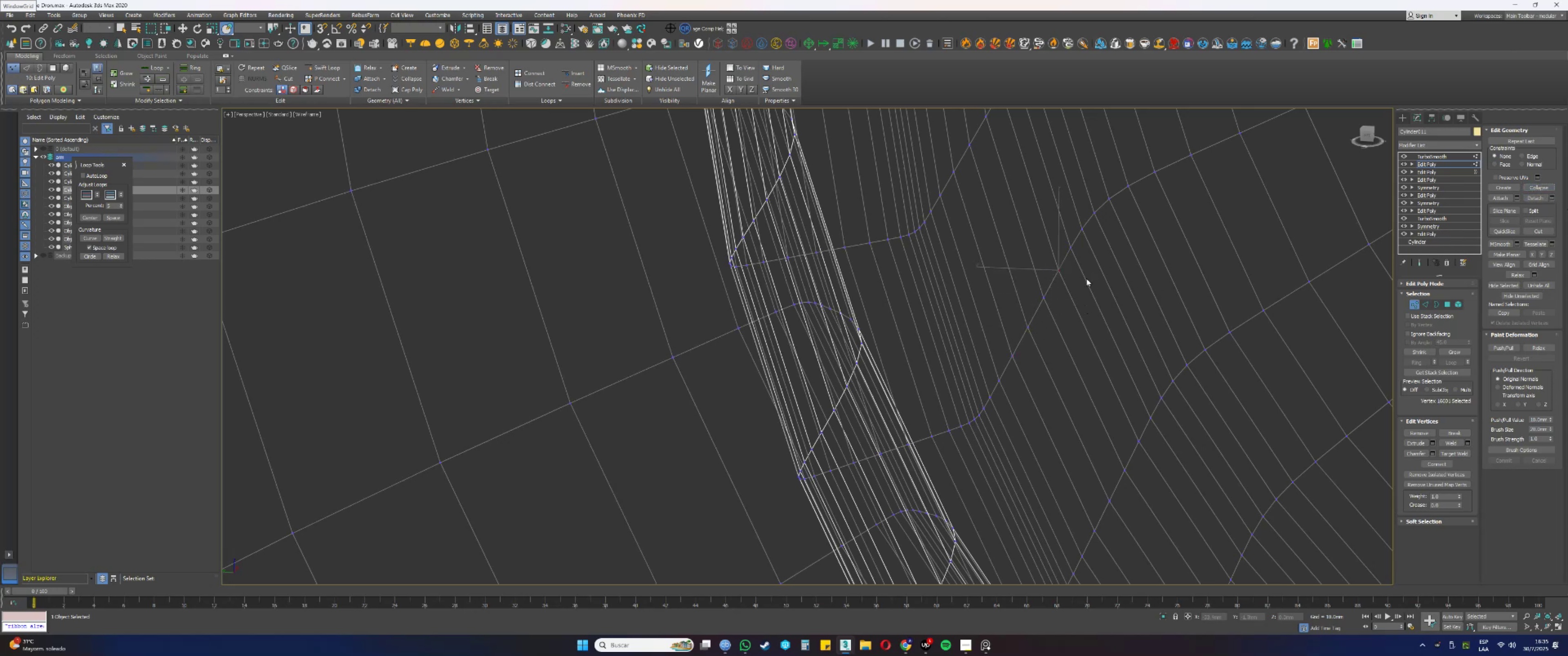 
left_click_drag(start_coordinate=[1086, 255], to_coordinate=[1062, 244])
 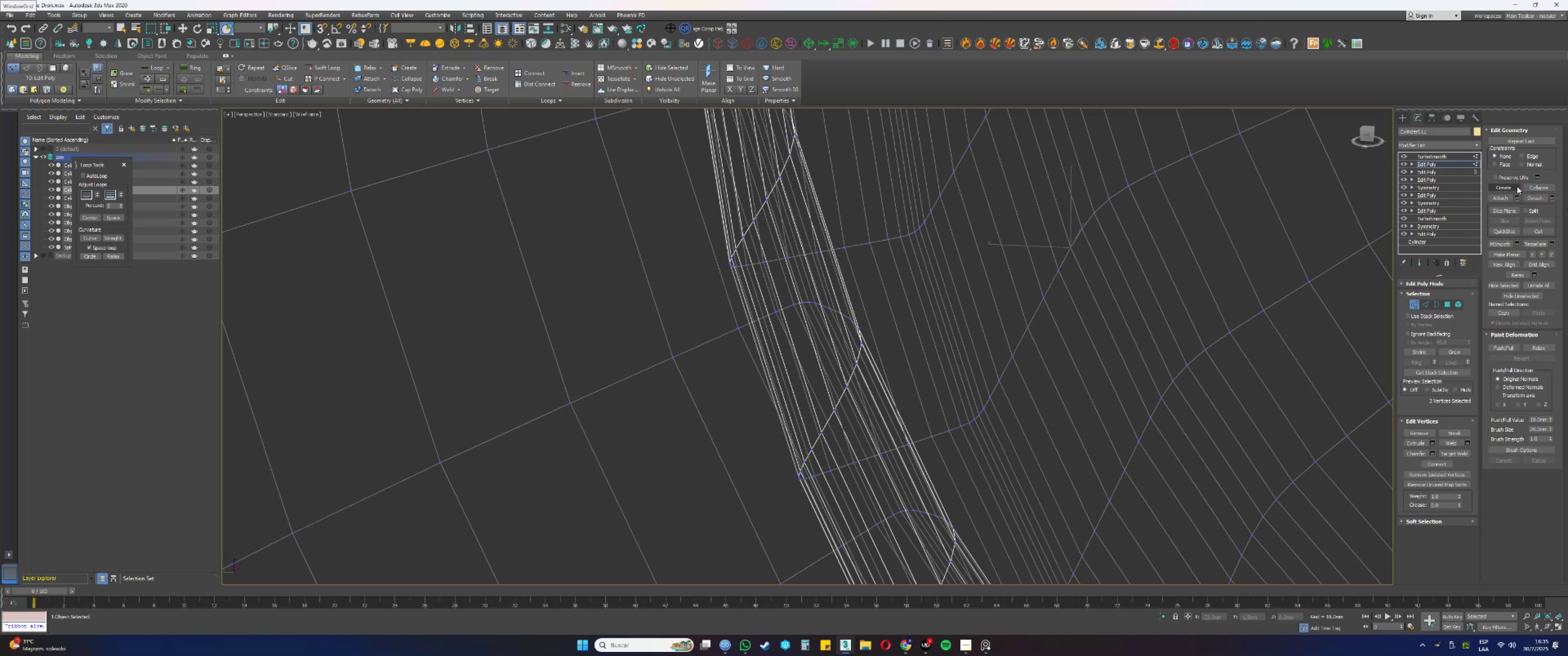 
left_click([1537, 186])
 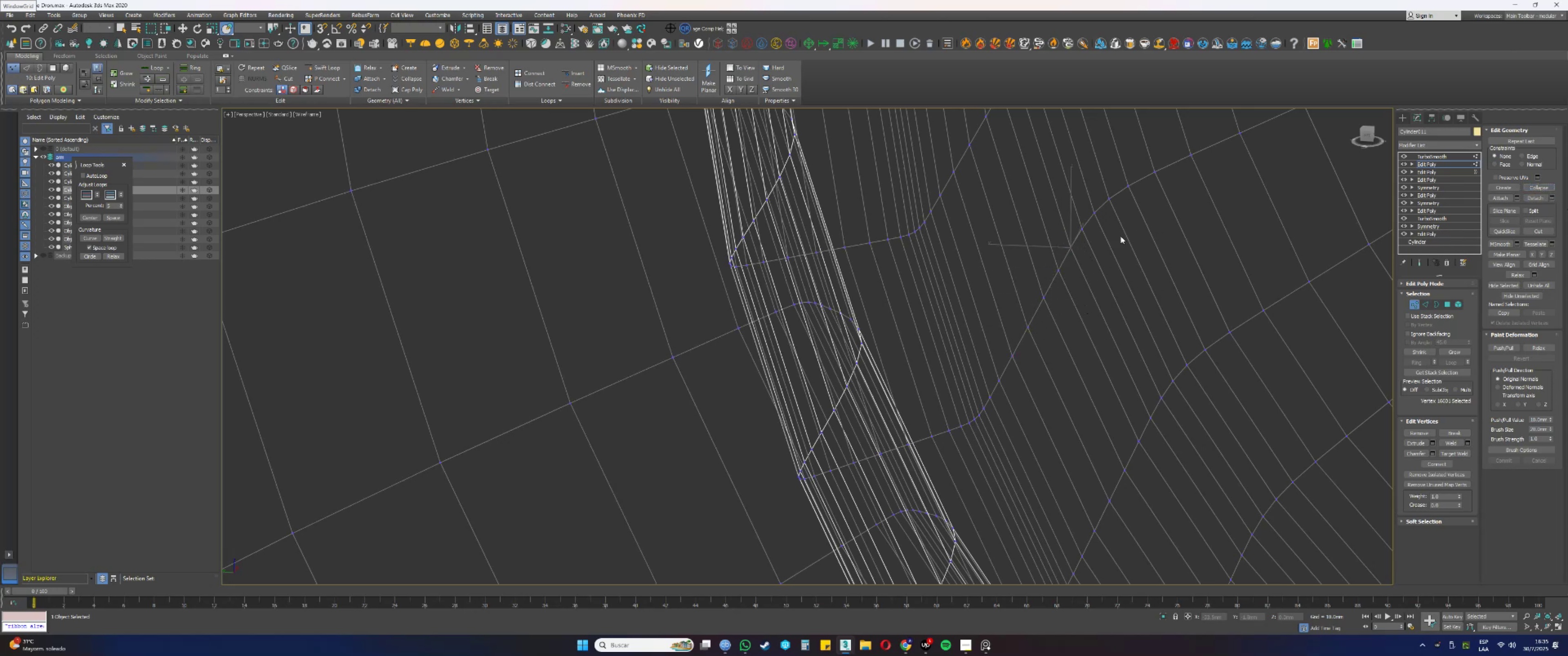 
left_click_drag(start_coordinate=[1094, 237], to_coordinate=[1077, 225])
 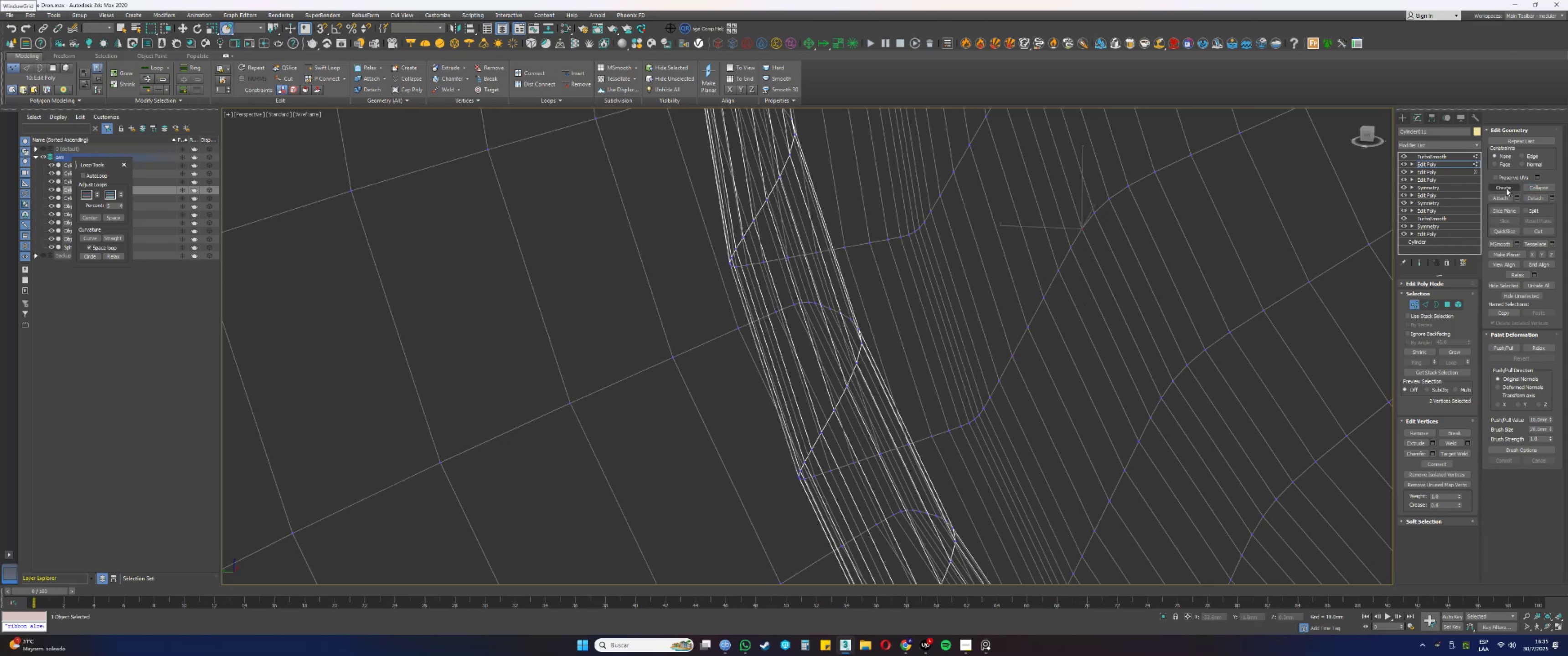 
left_click([1534, 187])
 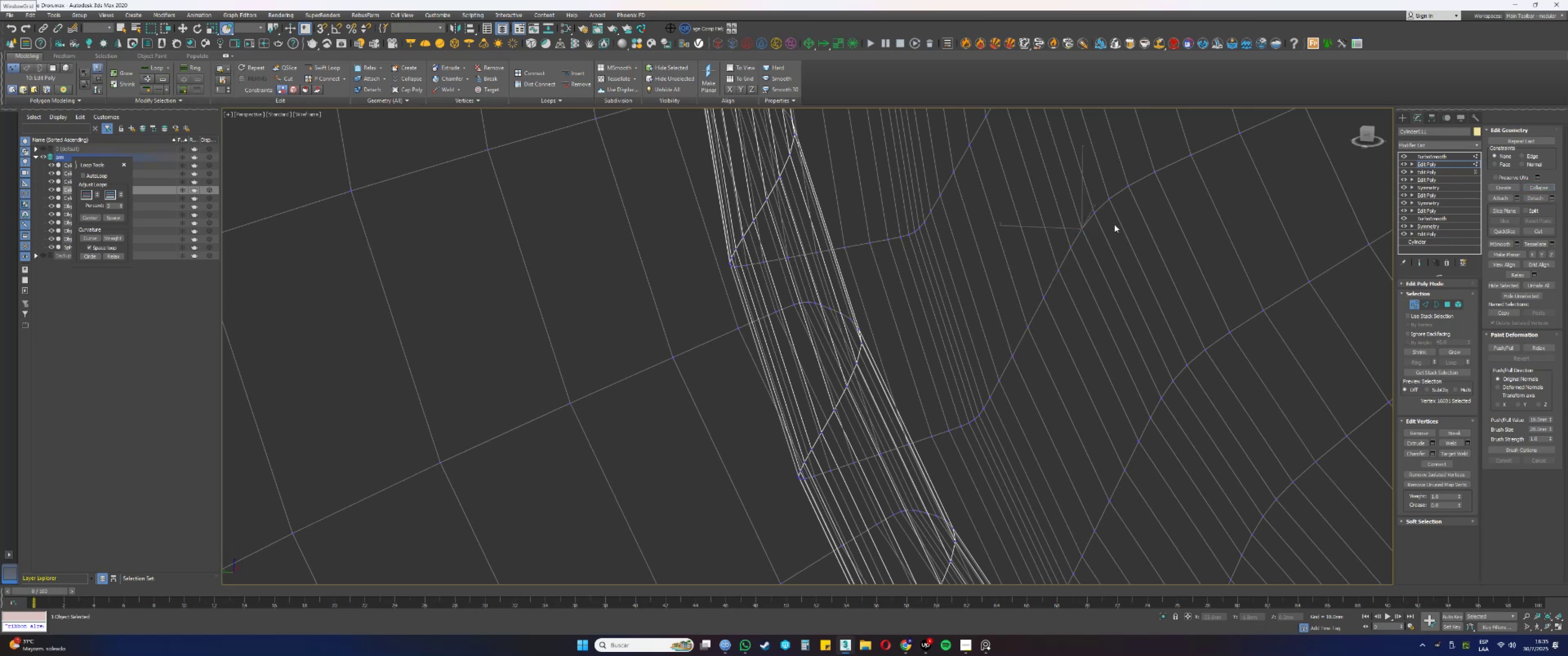 
left_click_drag(start_coordinate=[1102, 219], to_coordinate=[1088, 207])
 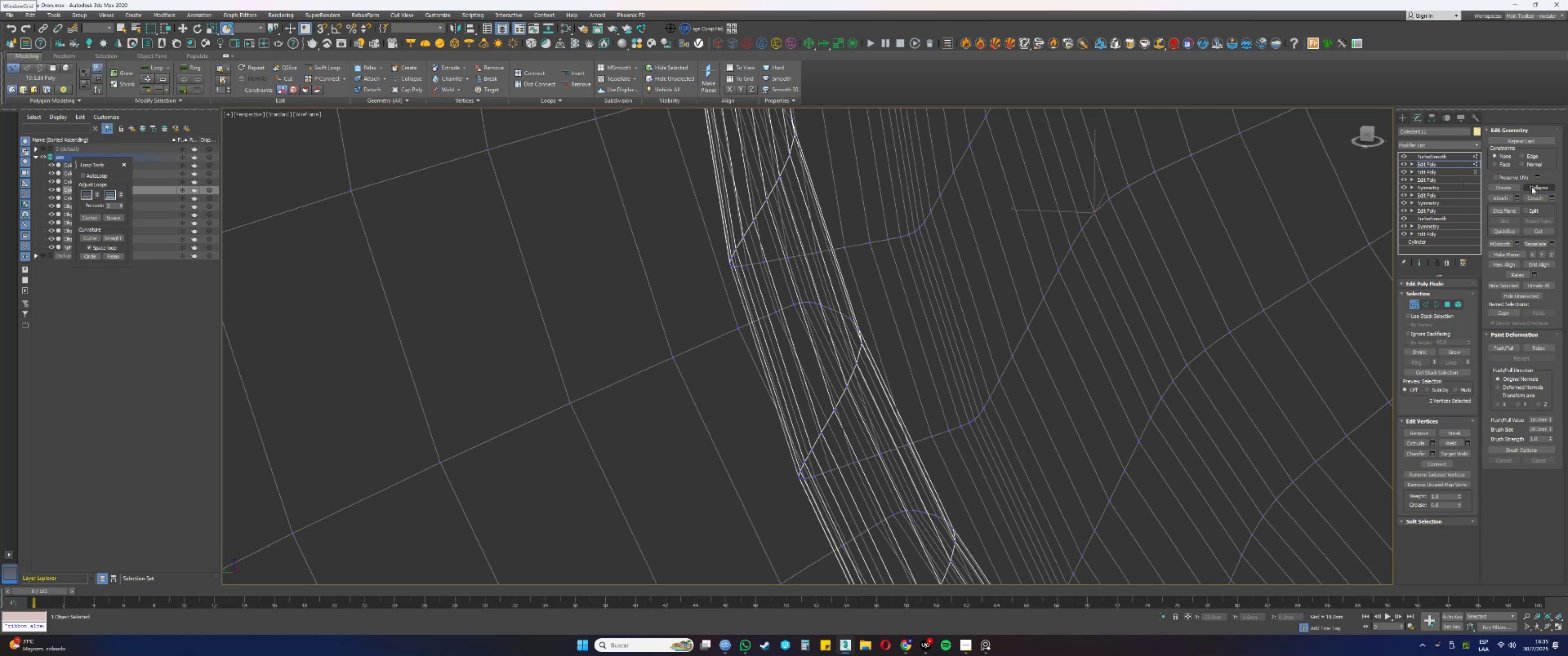 
left_click([1534, 188])
 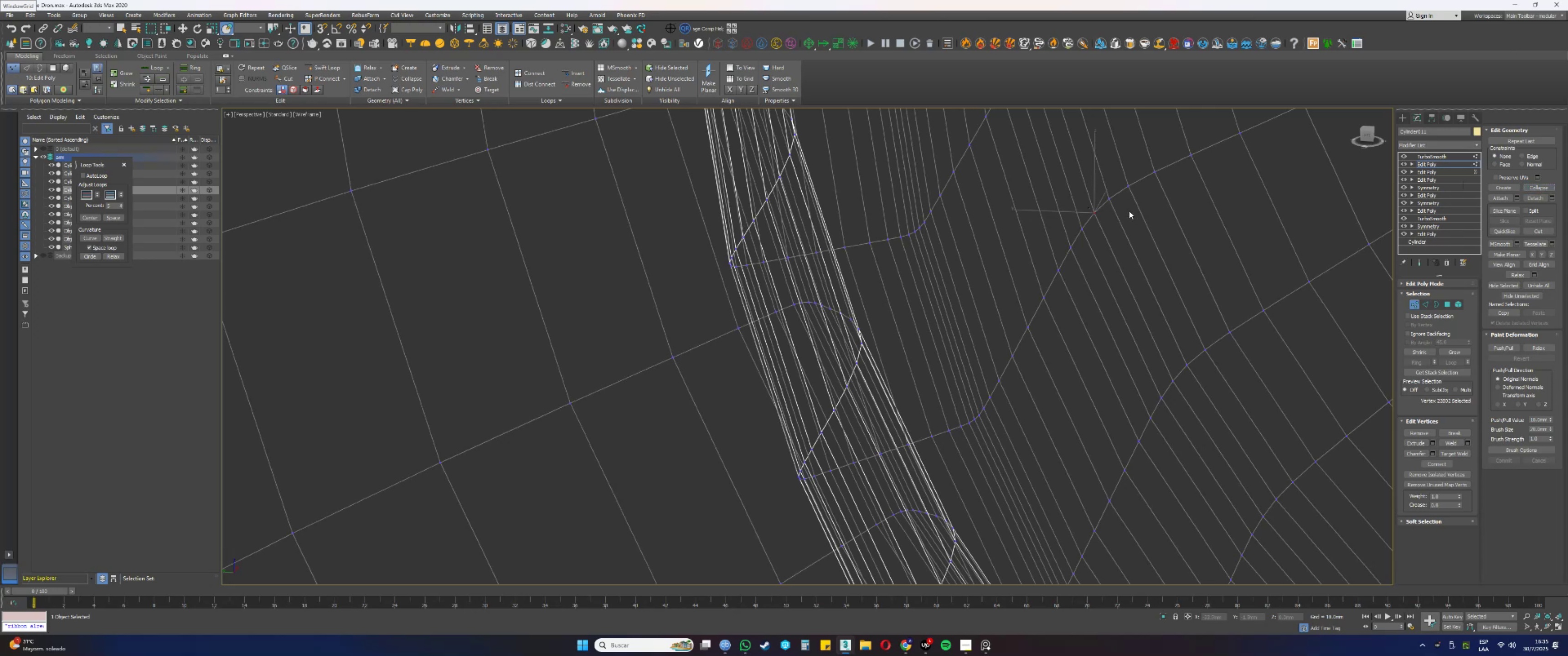 
left_click_drag(start_coordinate=[1115, 205], to_coordinate=[1100, 192])
 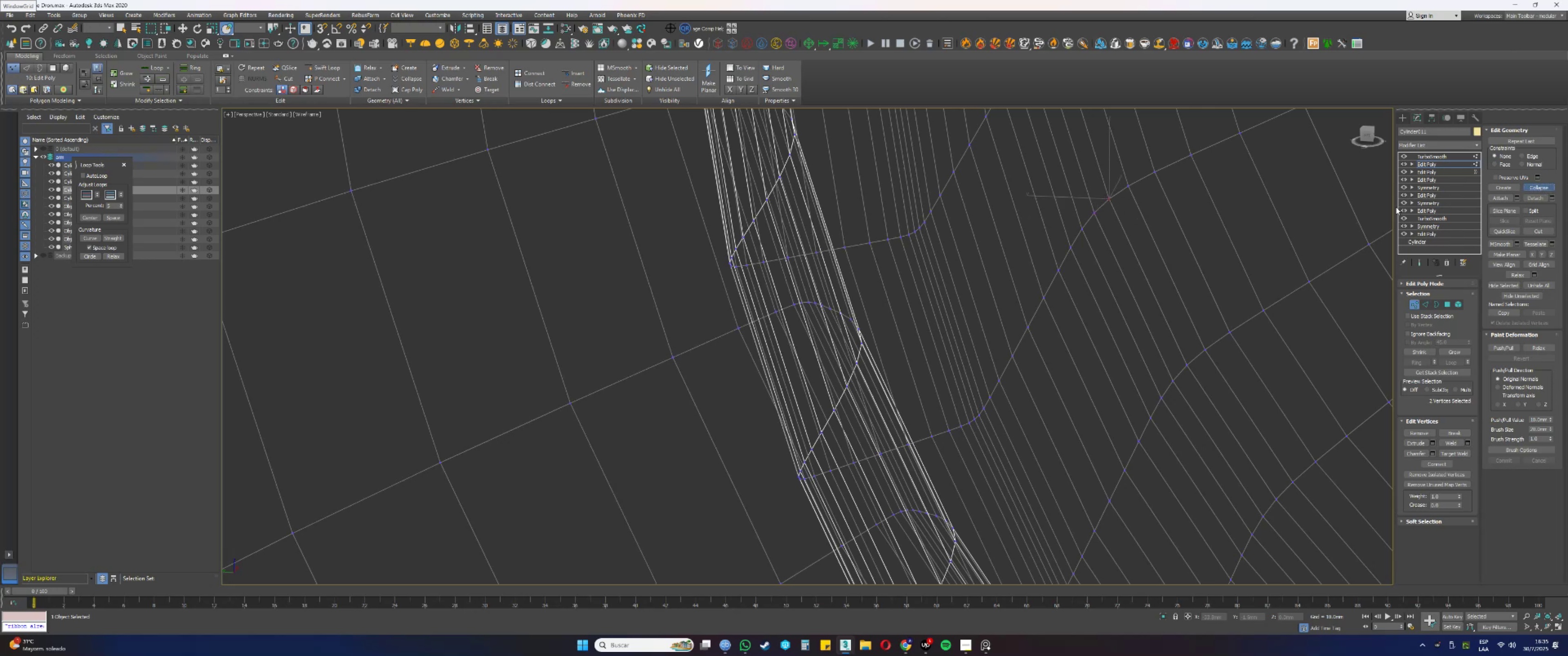 
left_click_drag(start_coordinate=[1135, 193], to_coordinate=[1122, 175])
 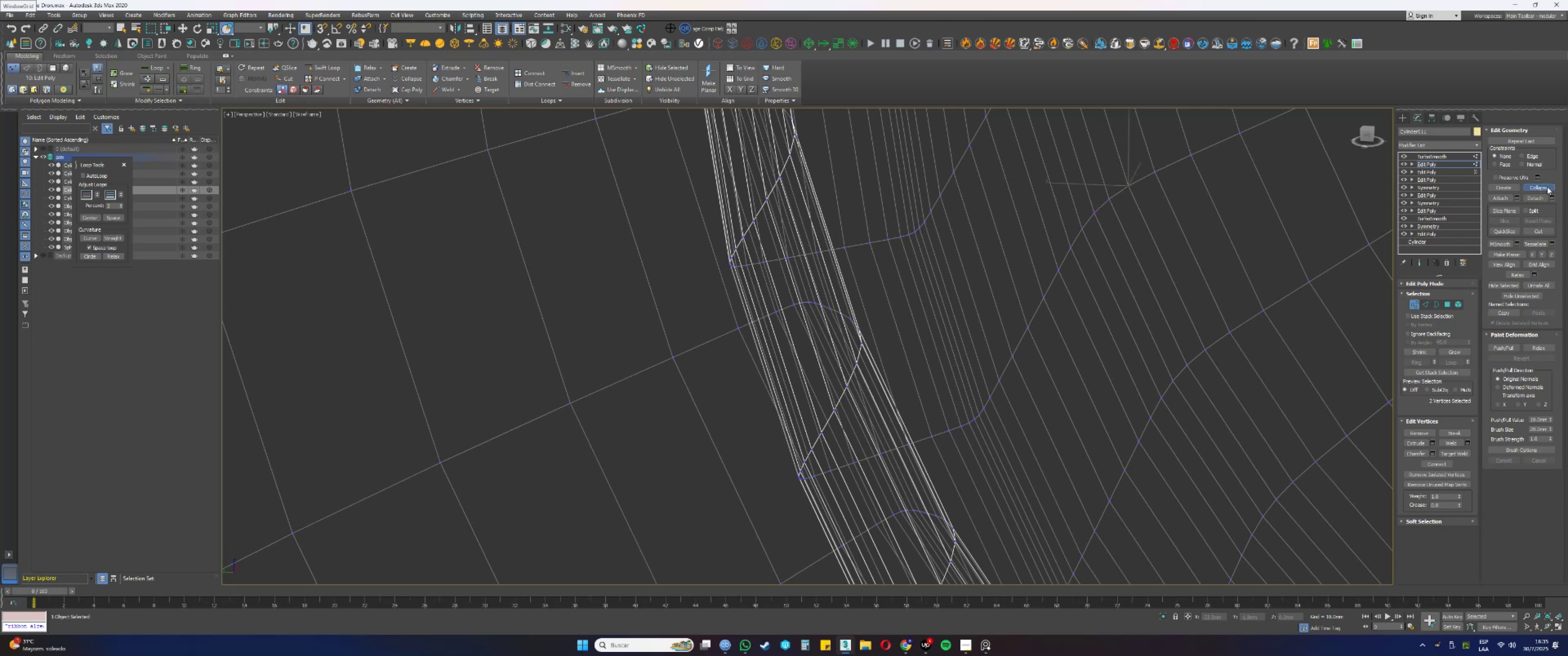 
left_click_drag(start_coordinate=[1170, 184], to_coordinate=[1143, 162])
 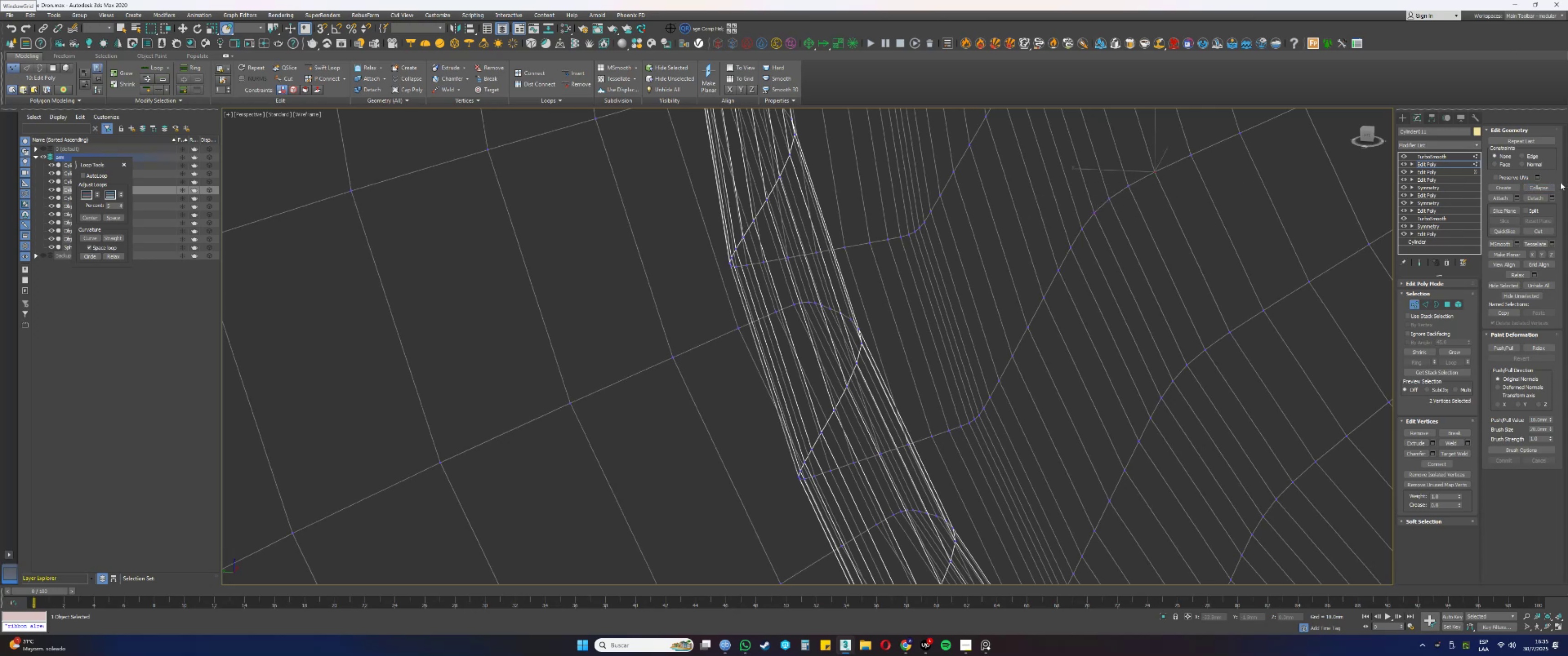 
left_click([1546, 187])
 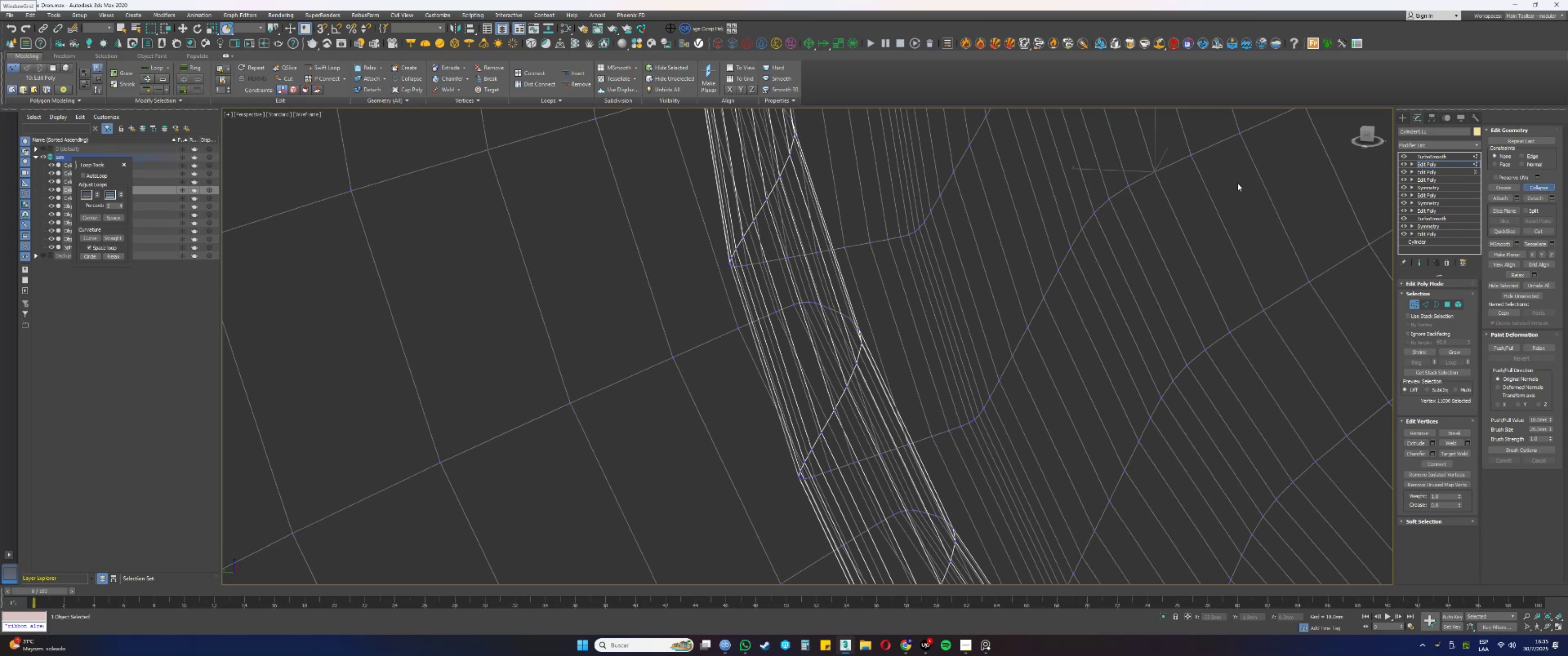 
left_click_drag(start_coordinate=[1207, 179], to_coordinate=[1178, 150])
 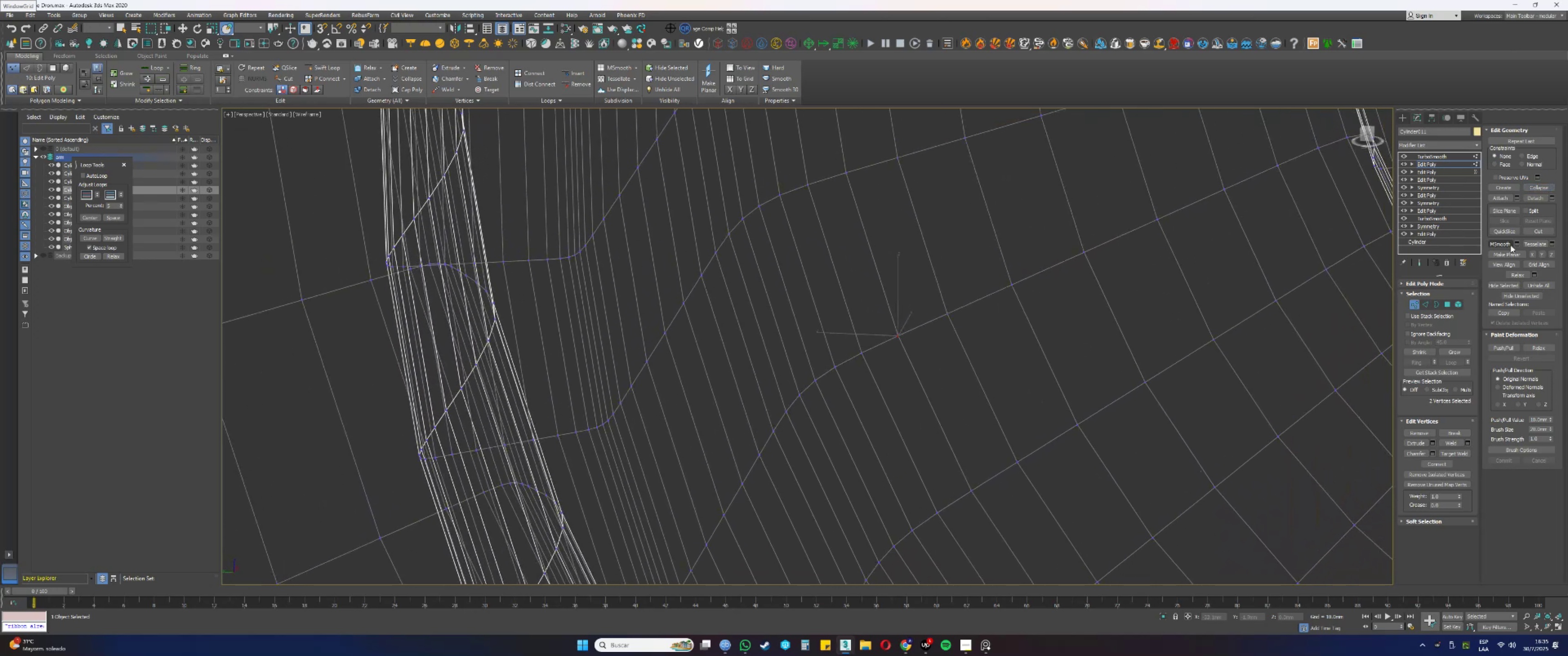 
left_click([1536, 188])
 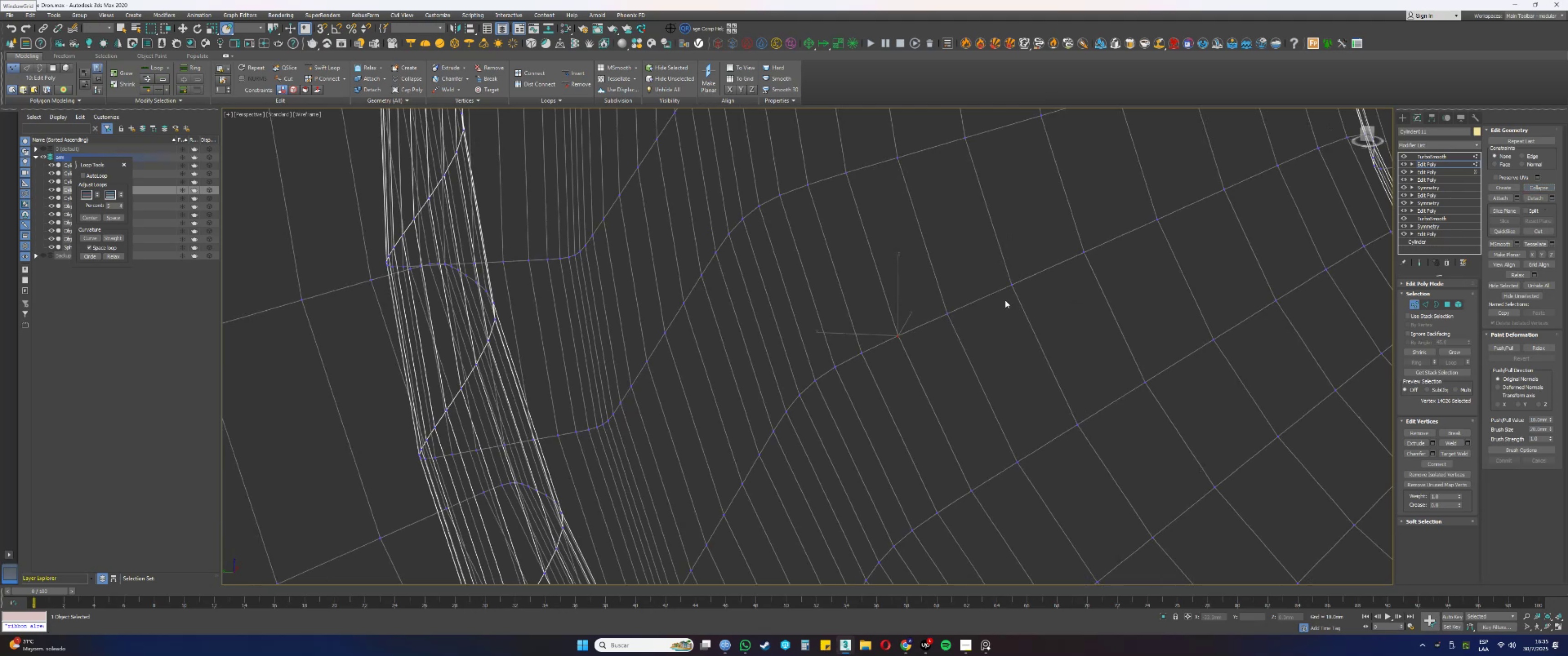 
left_click_drag(start_coordinate=[970, 325], to_coordinate=[940, 293])
 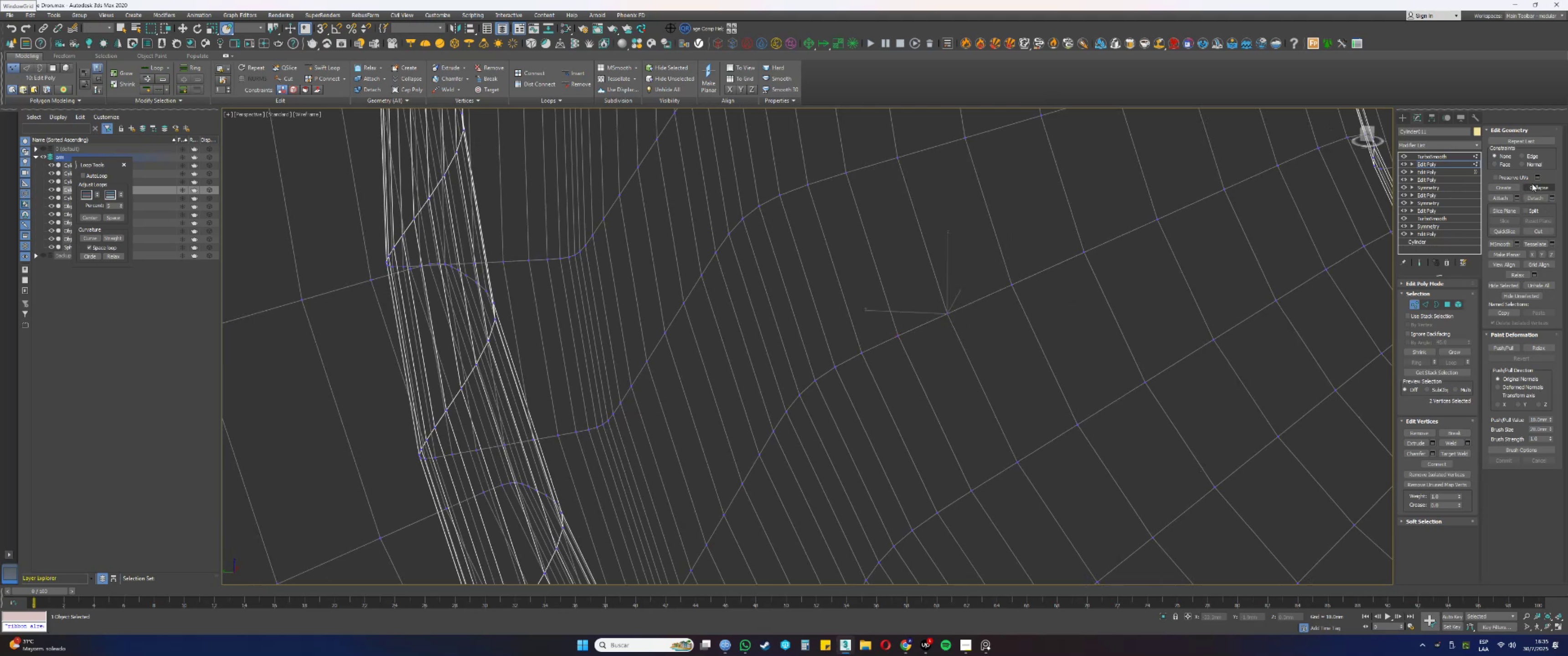 
left_click([1534, 184])
 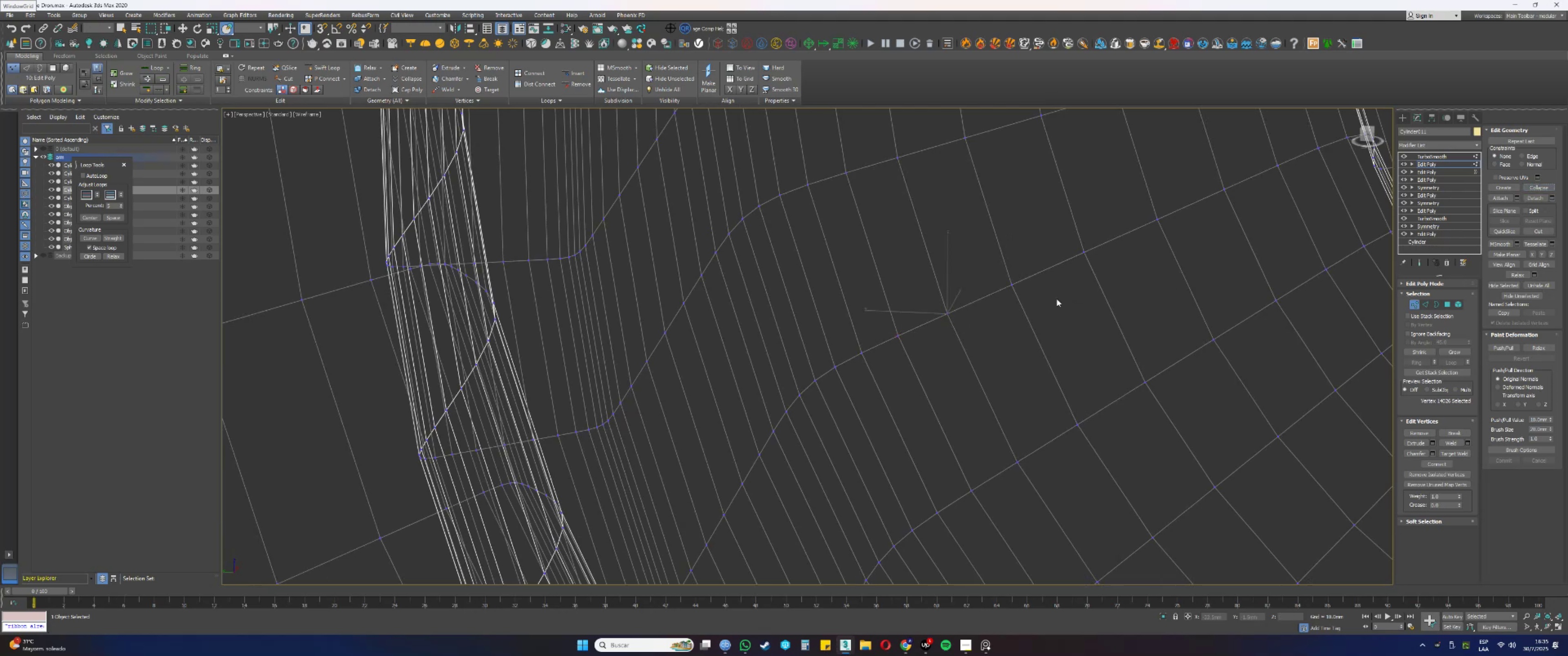 
left_click_drag(start_coordinate=[1022, 302], to_coordinate=[996, 268])
 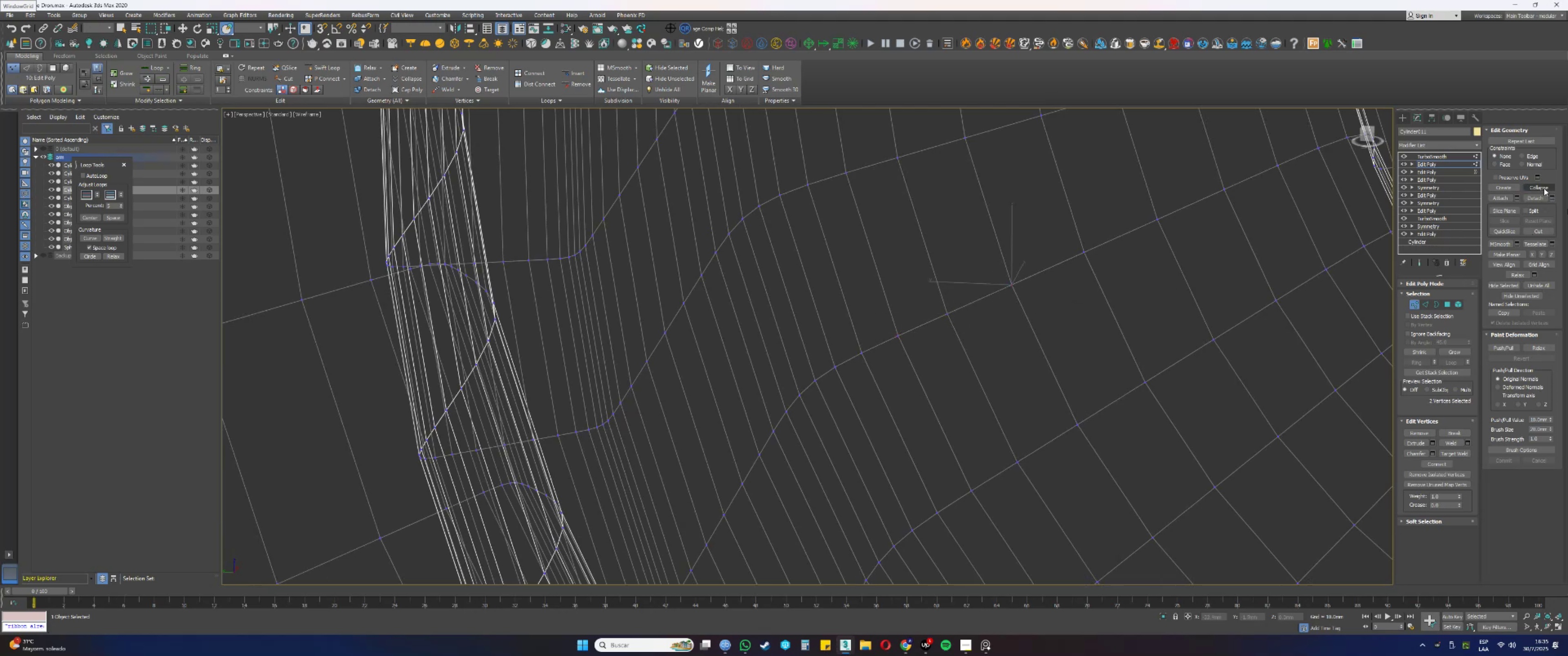 
left_click([1543, 187])
 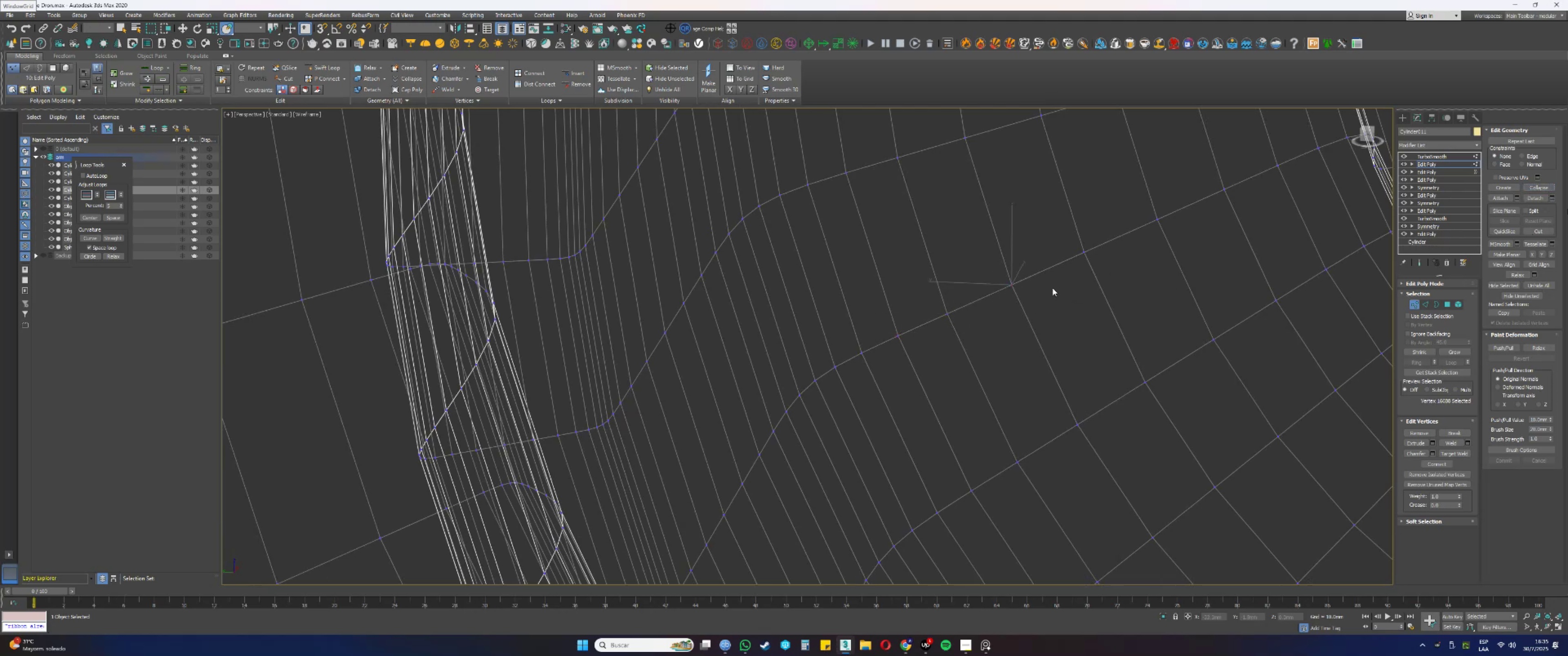 
left_click_drag(start_coordinate=[1087, 272], to_coordinate=[1060, 237])
 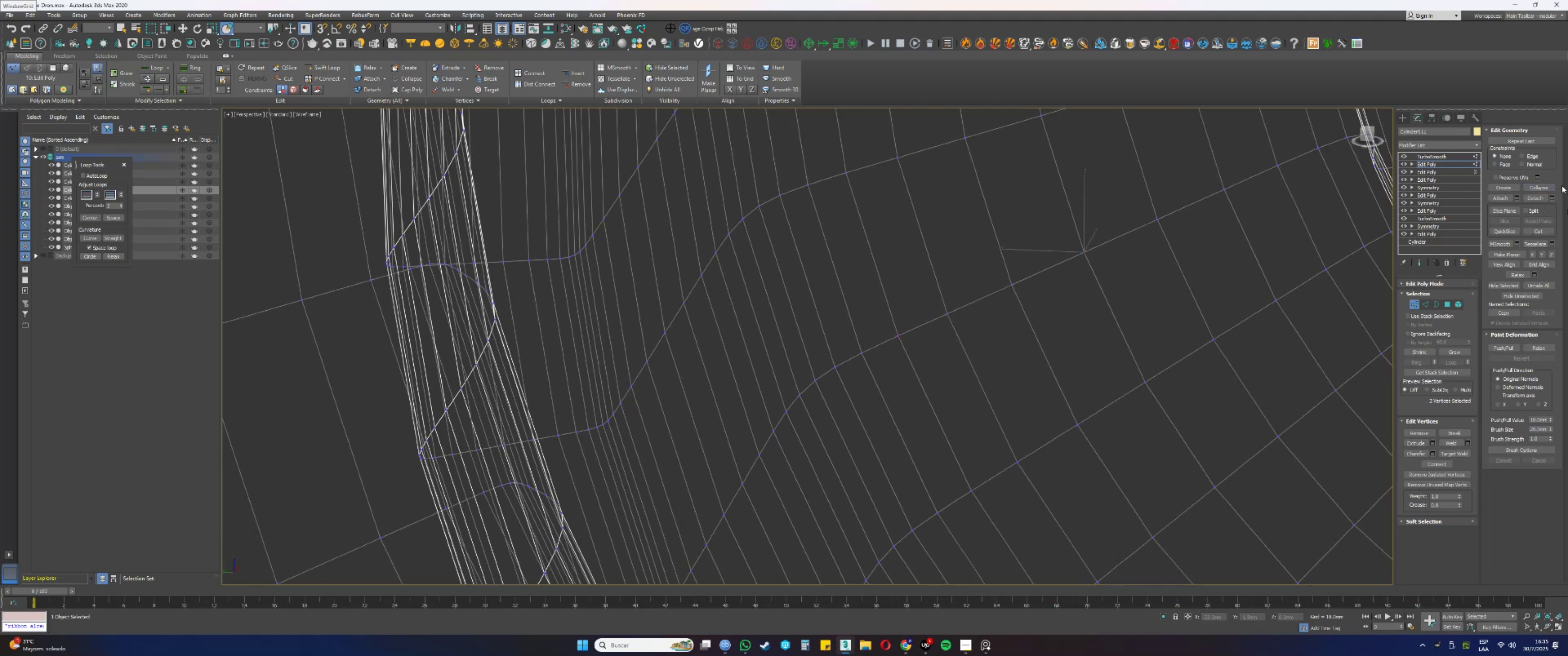 
left_click([1548, 186])
 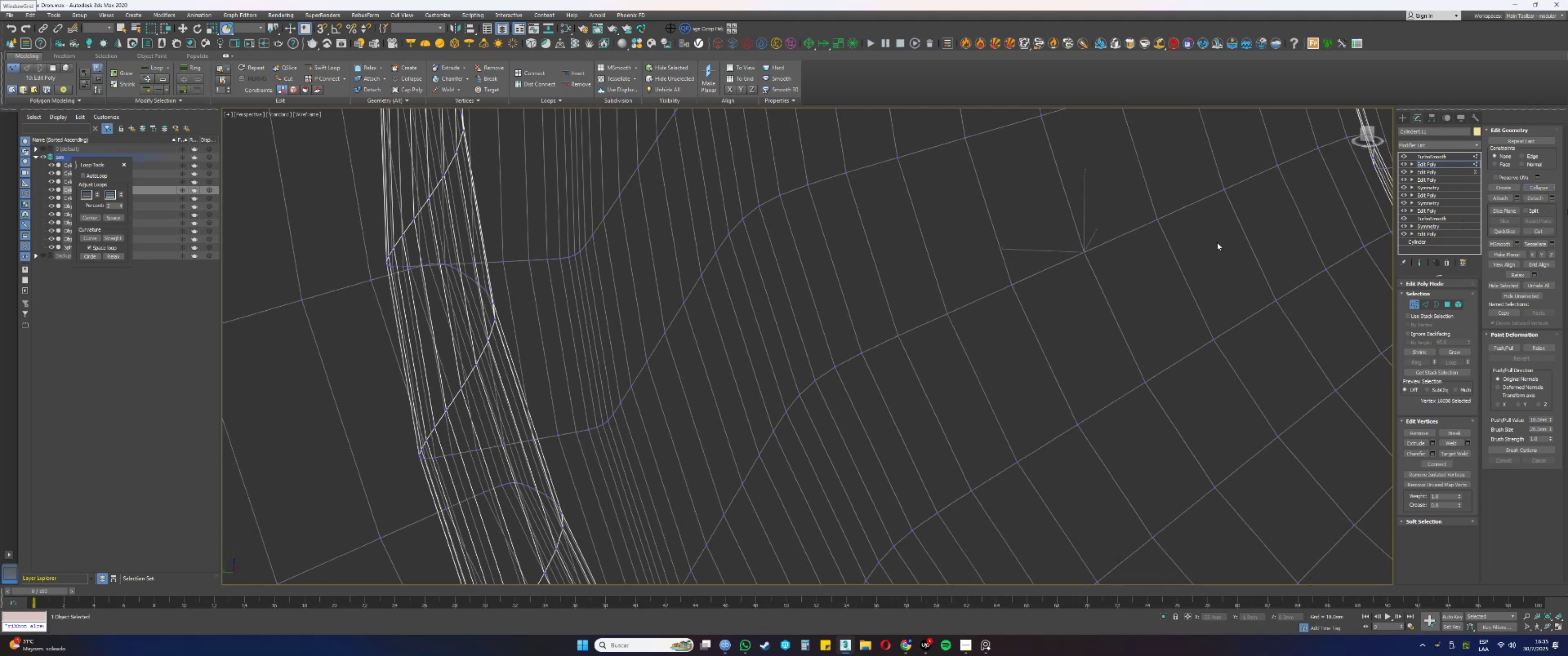 
left_click_drag(start_coordinate=[1188, 238], to_coordinate=[1136, 201])
 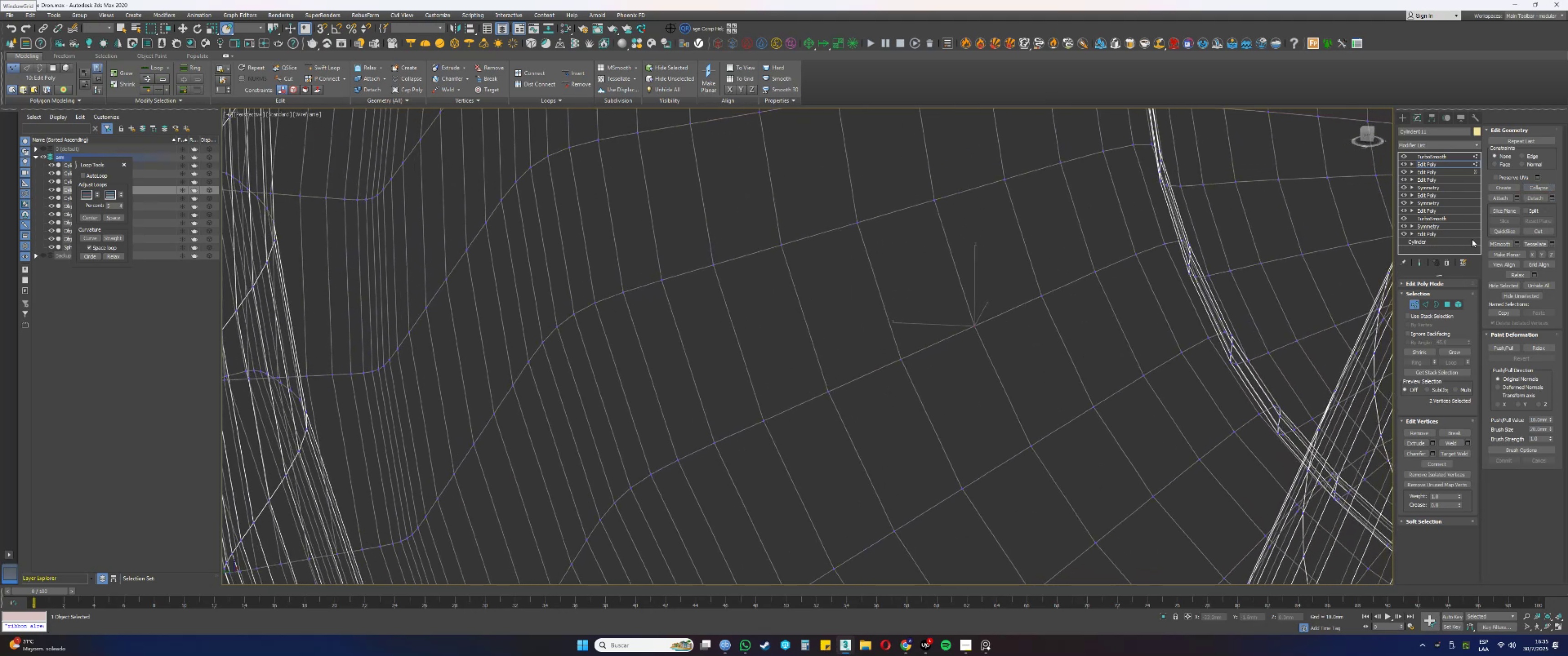 
left_click([1539, 184])
 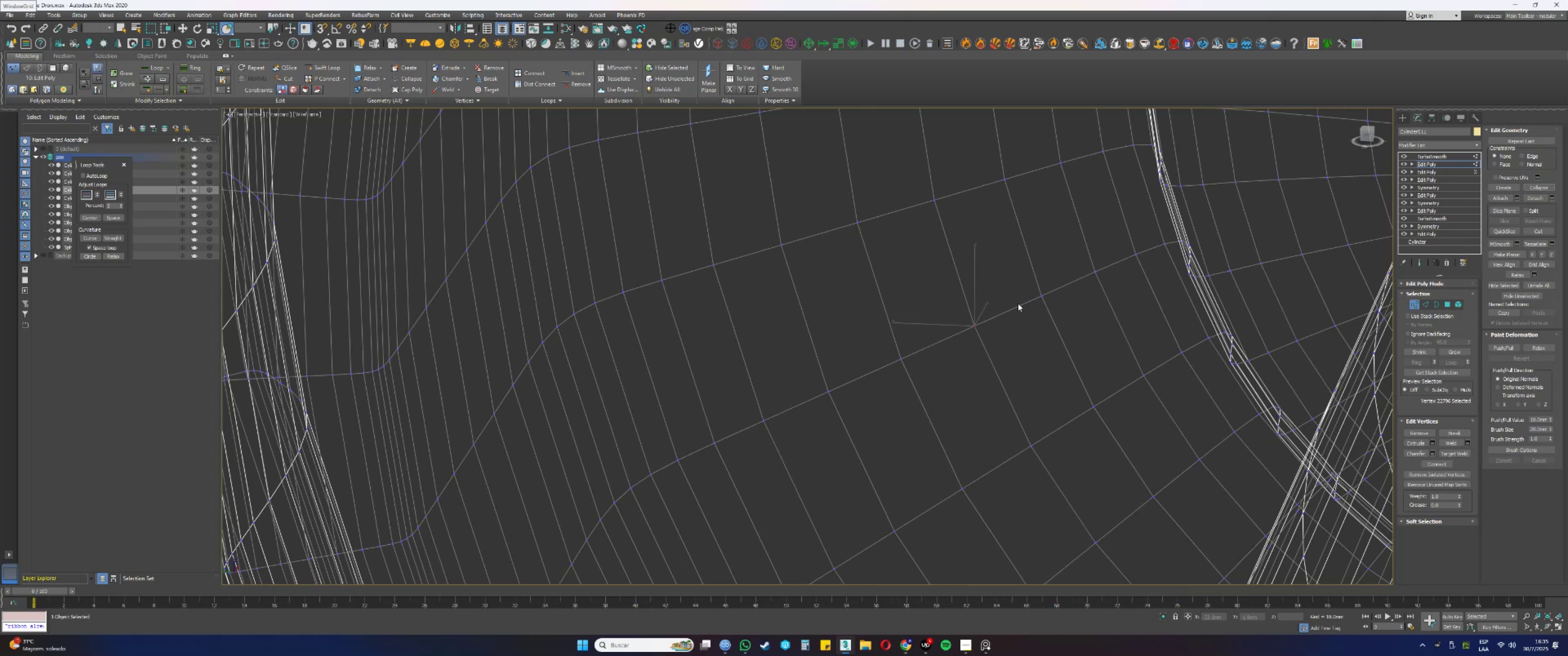 
left_click_drag(start_coordinate=[1058, 310], to_coordinate=[1008, 271])
 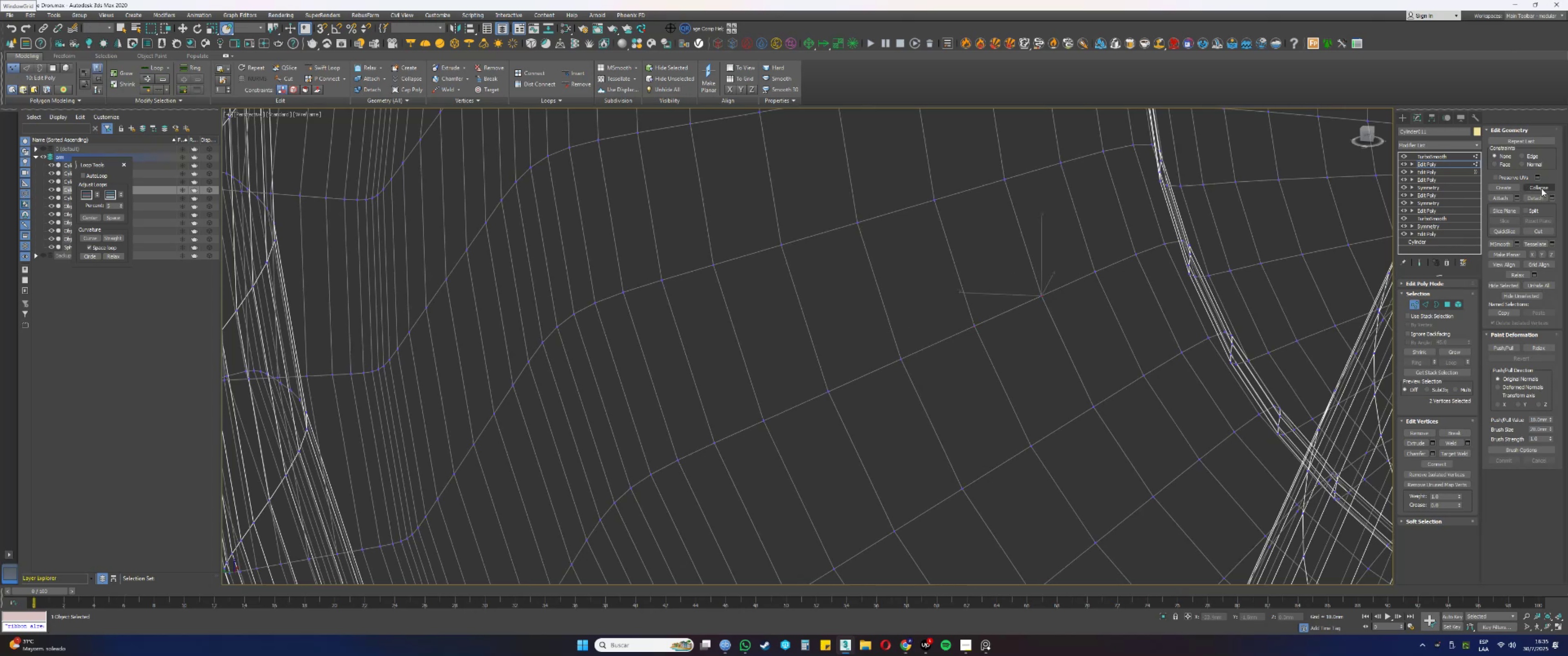 
left_click([1541, 189])
 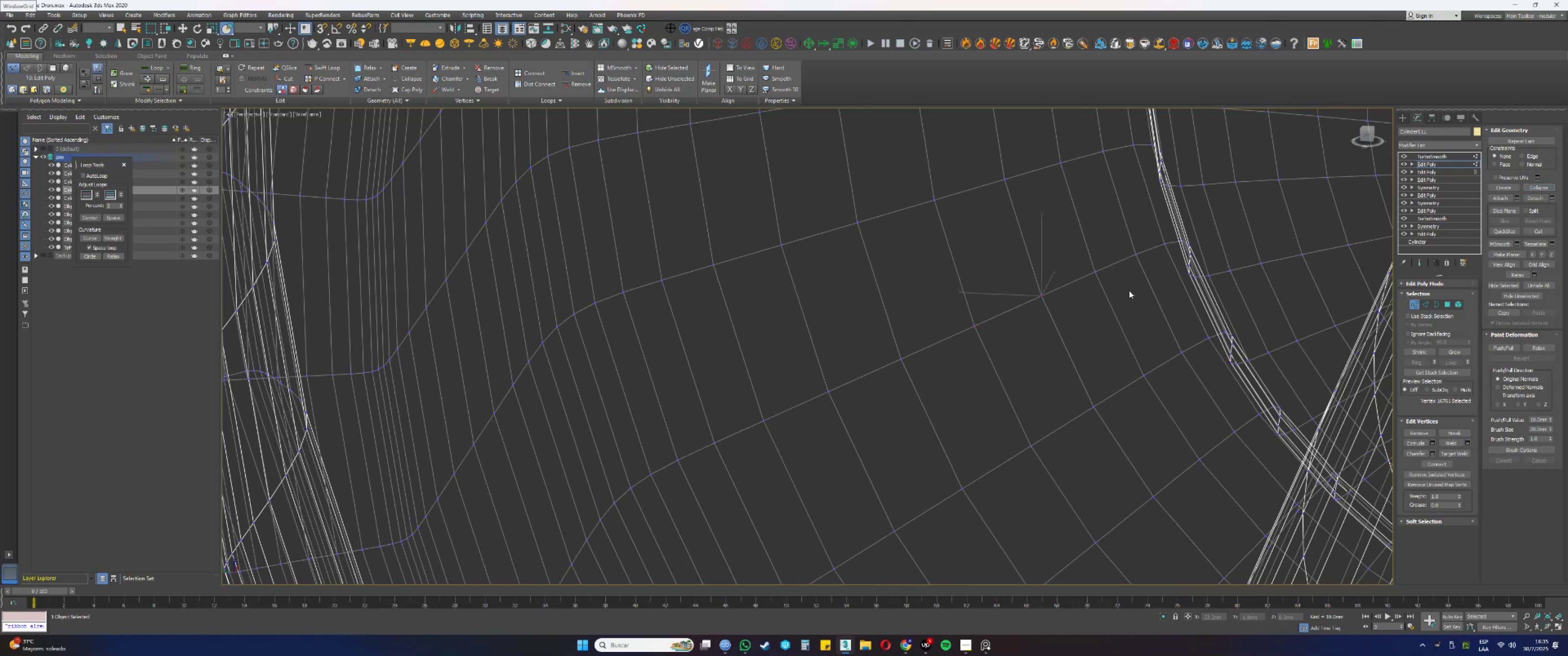 
left_click_drag(start_coordinate=[1106, 284], to_coordinate=[1091, 268])
 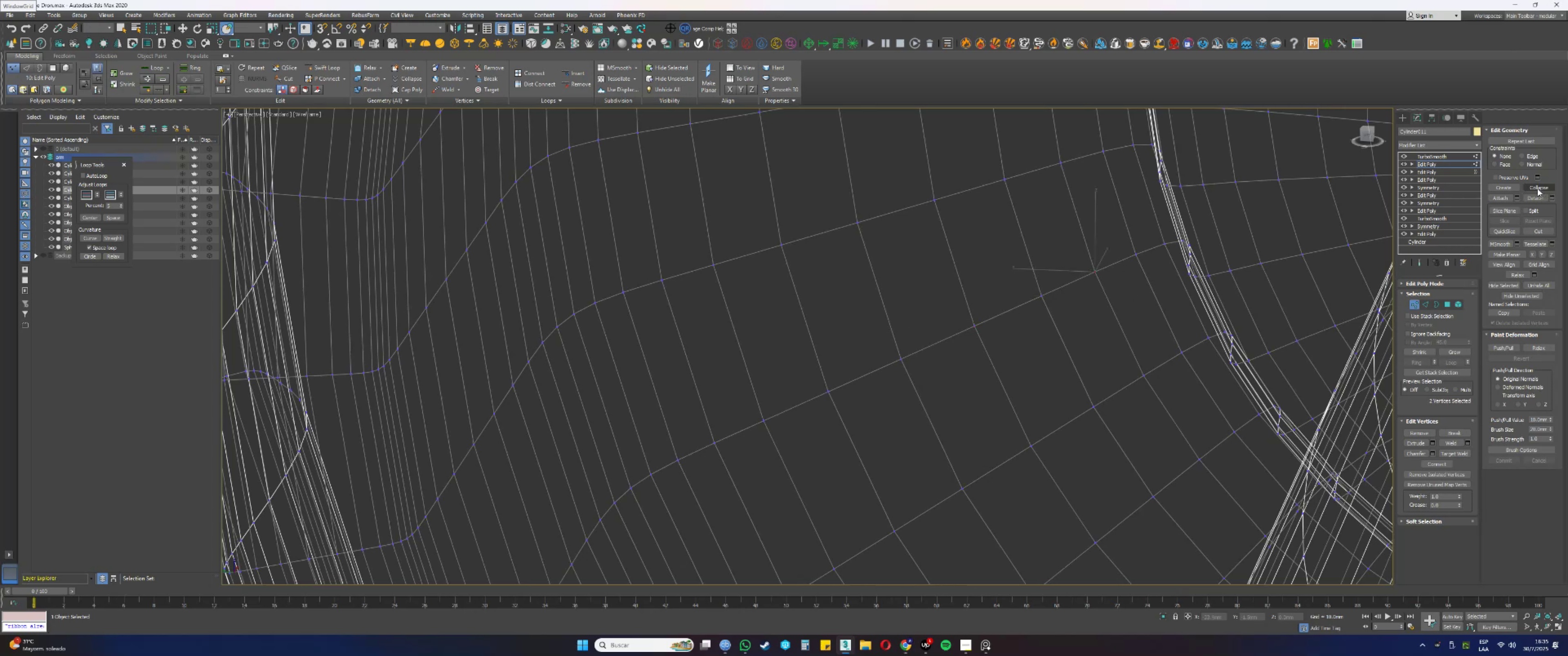 
left_click([1537, 189])
 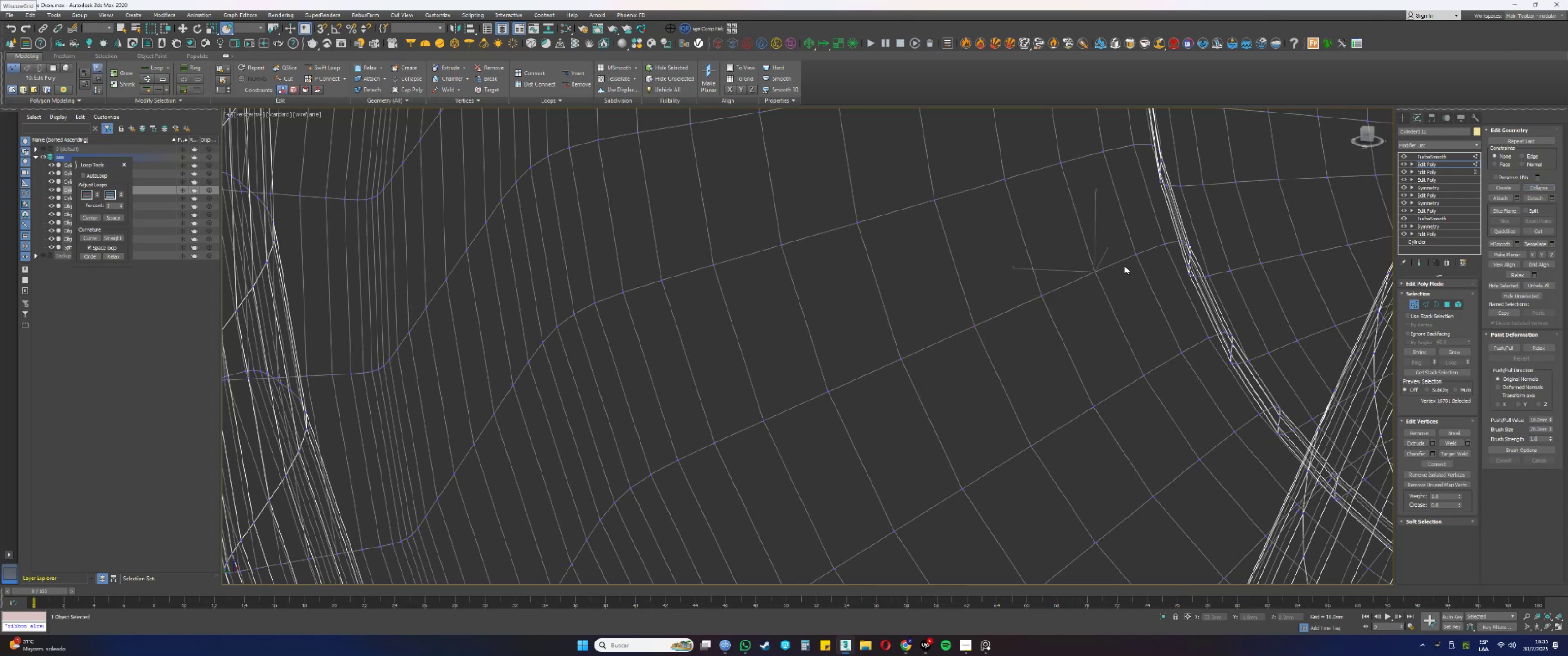 
left_click_drag(start_coordinate=[1145, 267], to_coordinate=[1129, 243])
 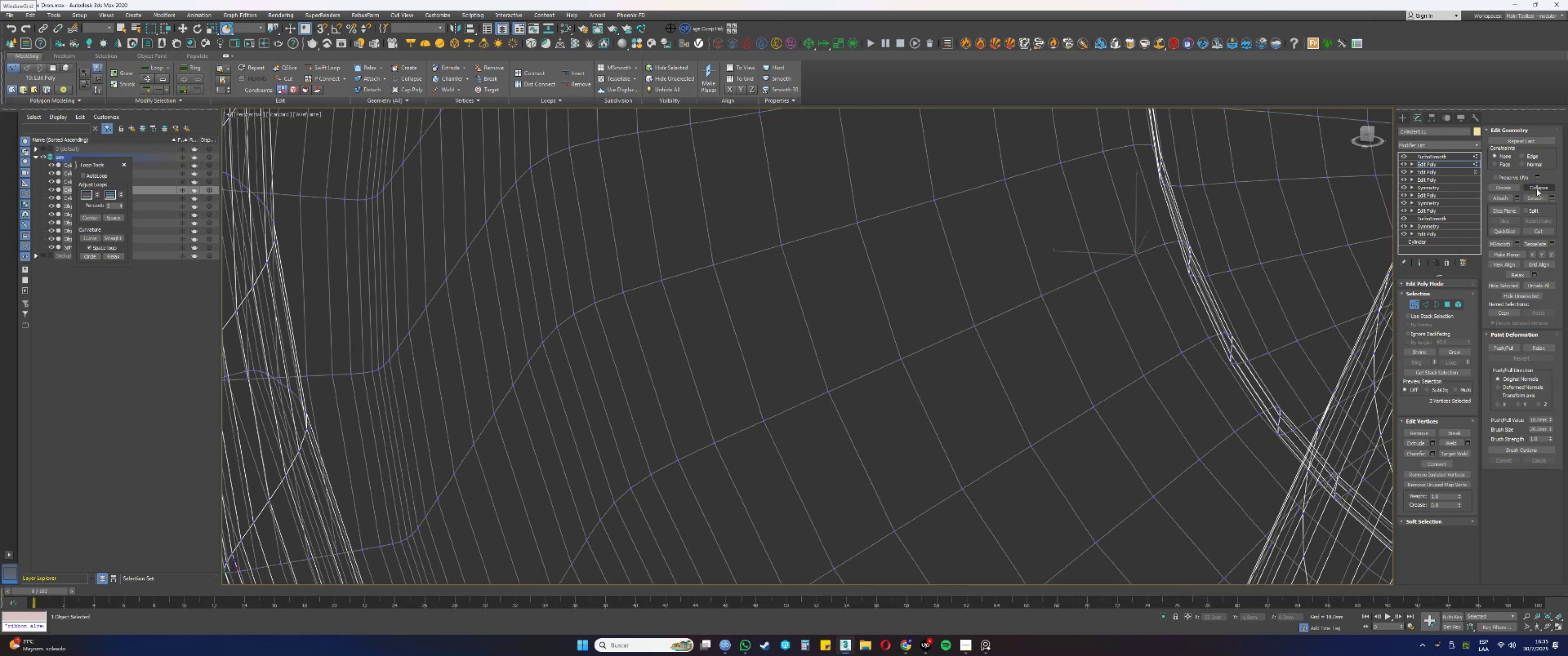 
left_click([1538, 188])
 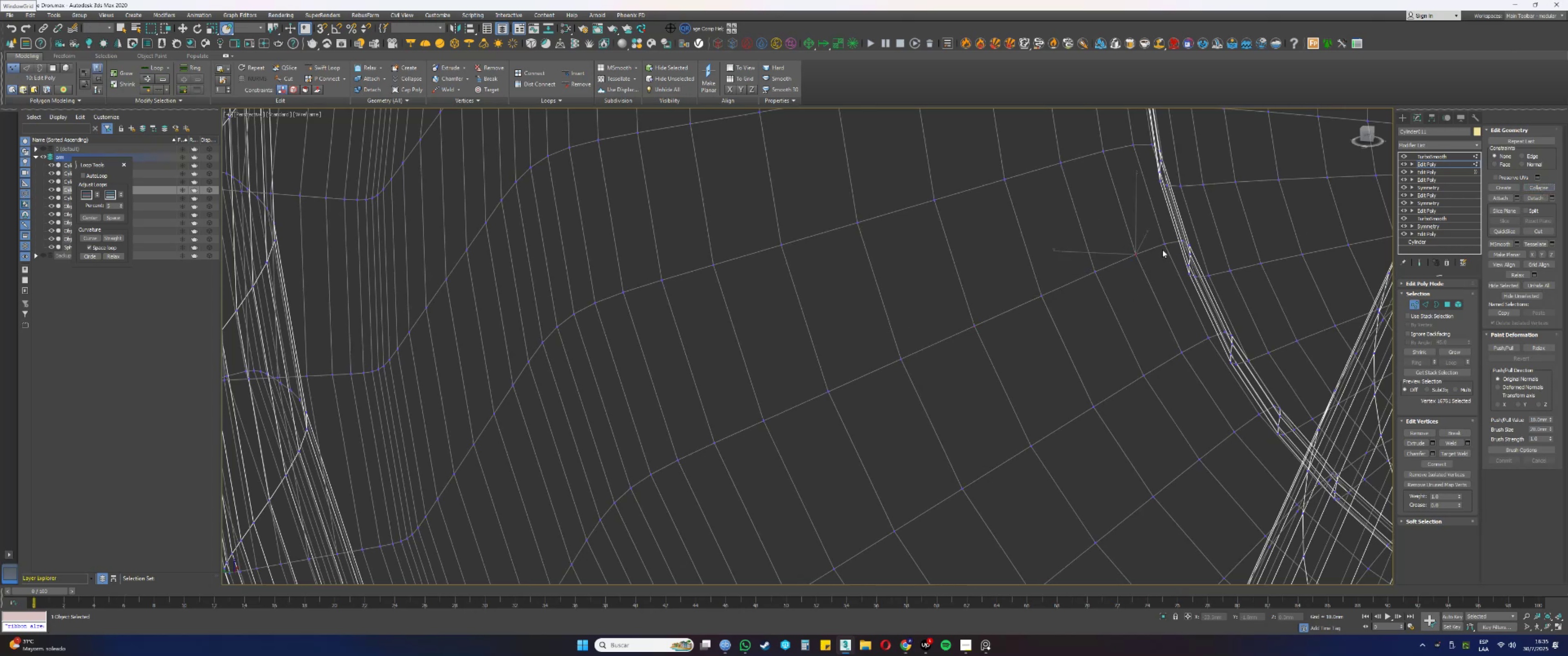 
left_click_drag(start_coordinate=[1168, 251], to_coordinate=[1157, 236])
 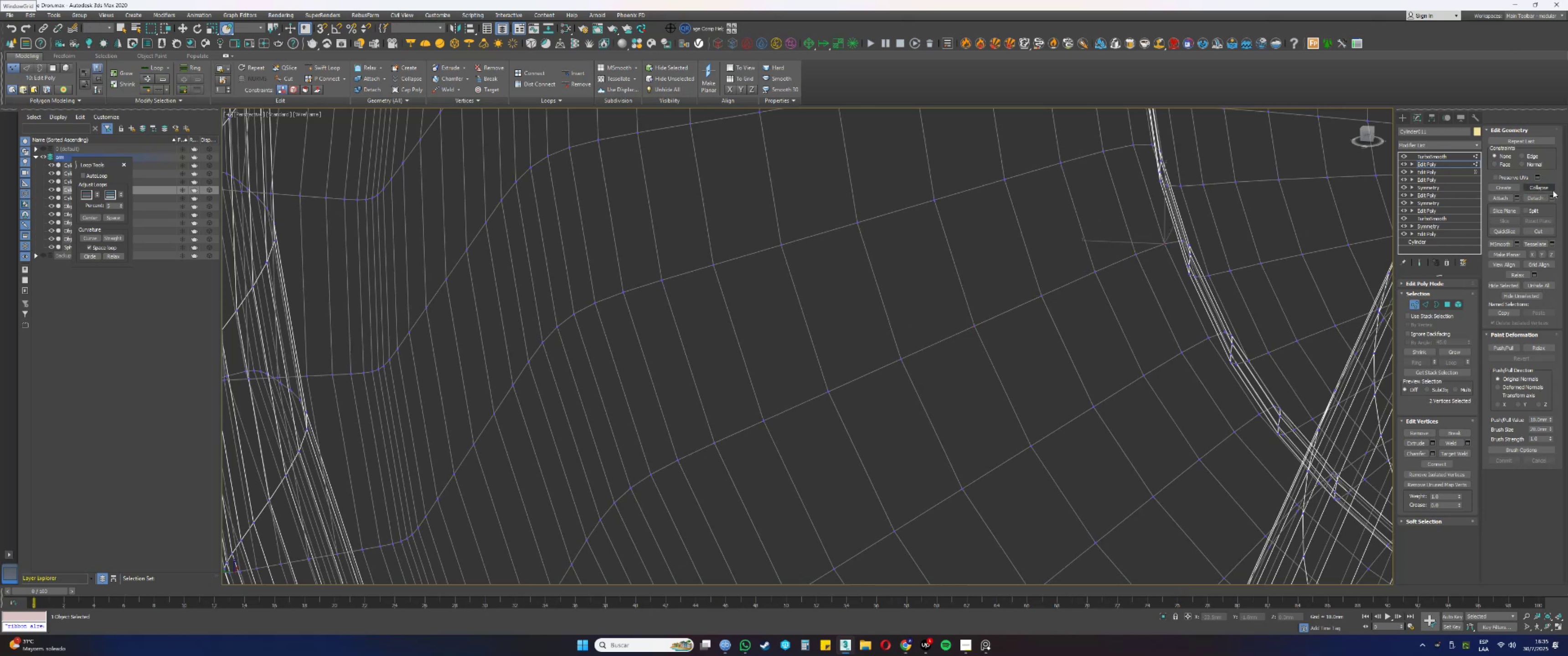 
left_click([1550, 188])
 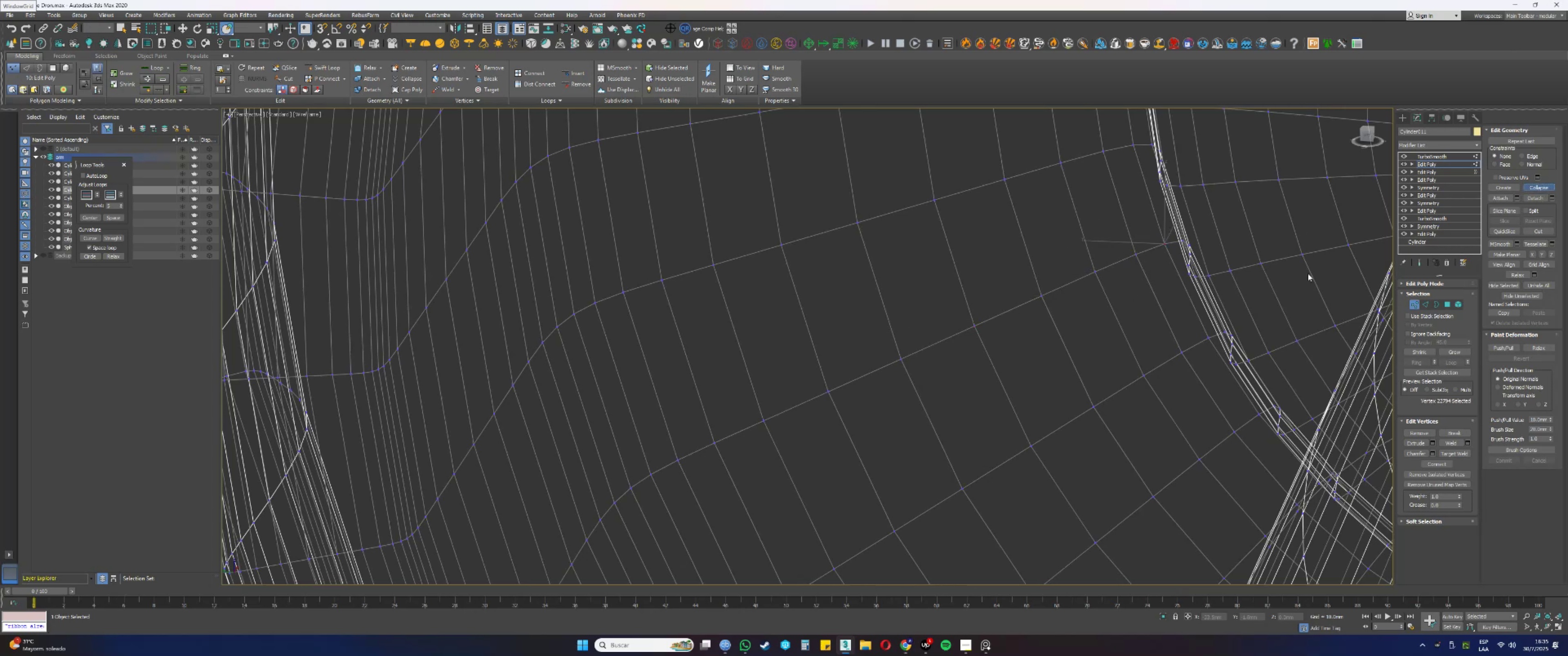 
scroll: coordinate [1257, 277], scroll_direction: up, amount: 1.0
 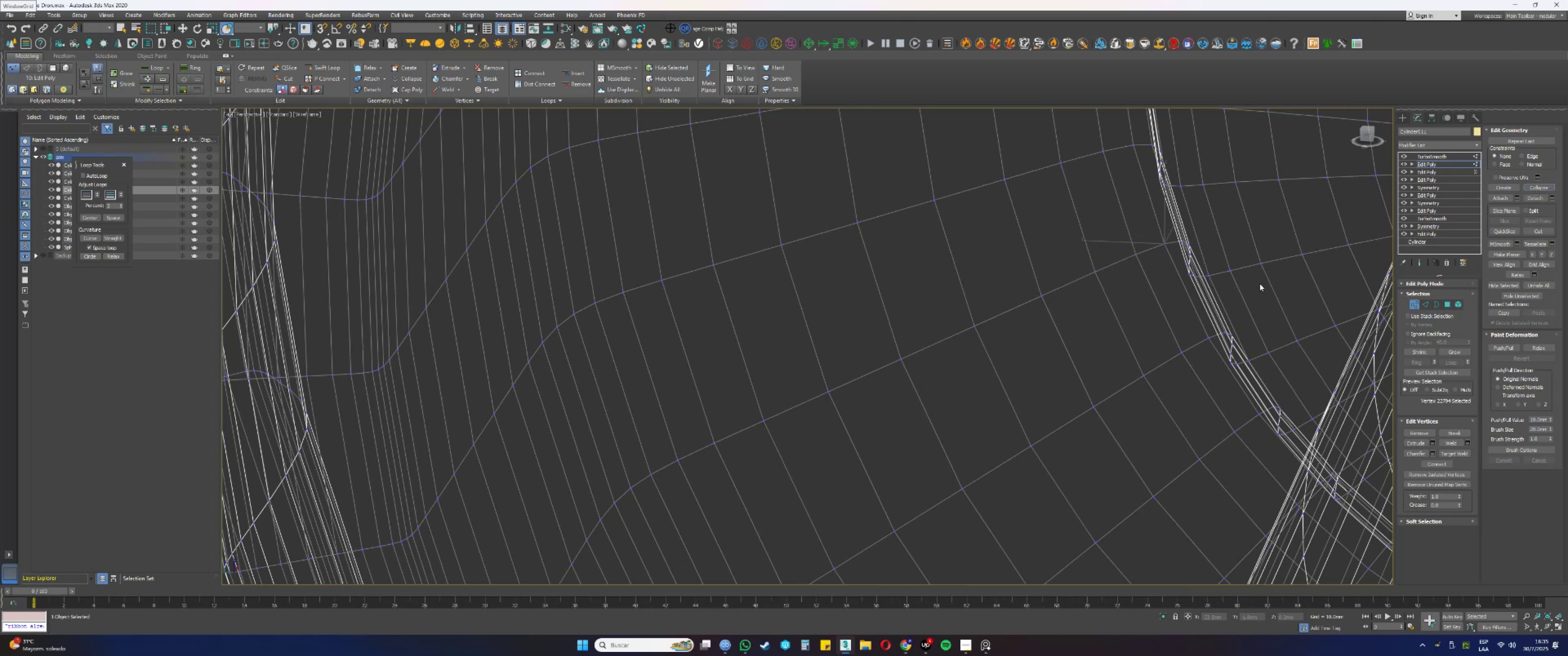 
hold_key(key=AltLeft, duration=1.53)
 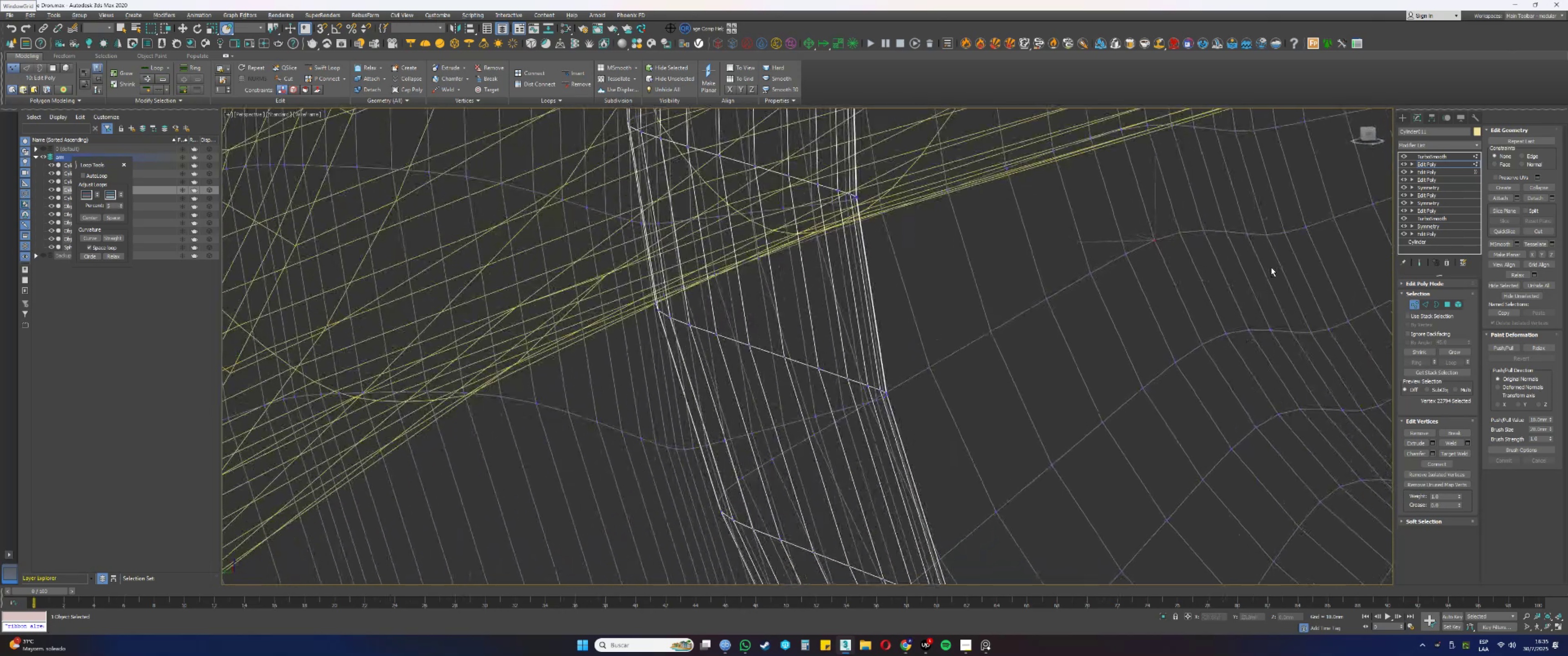 
hold_key(key=AltLeft, duration=0.47)
 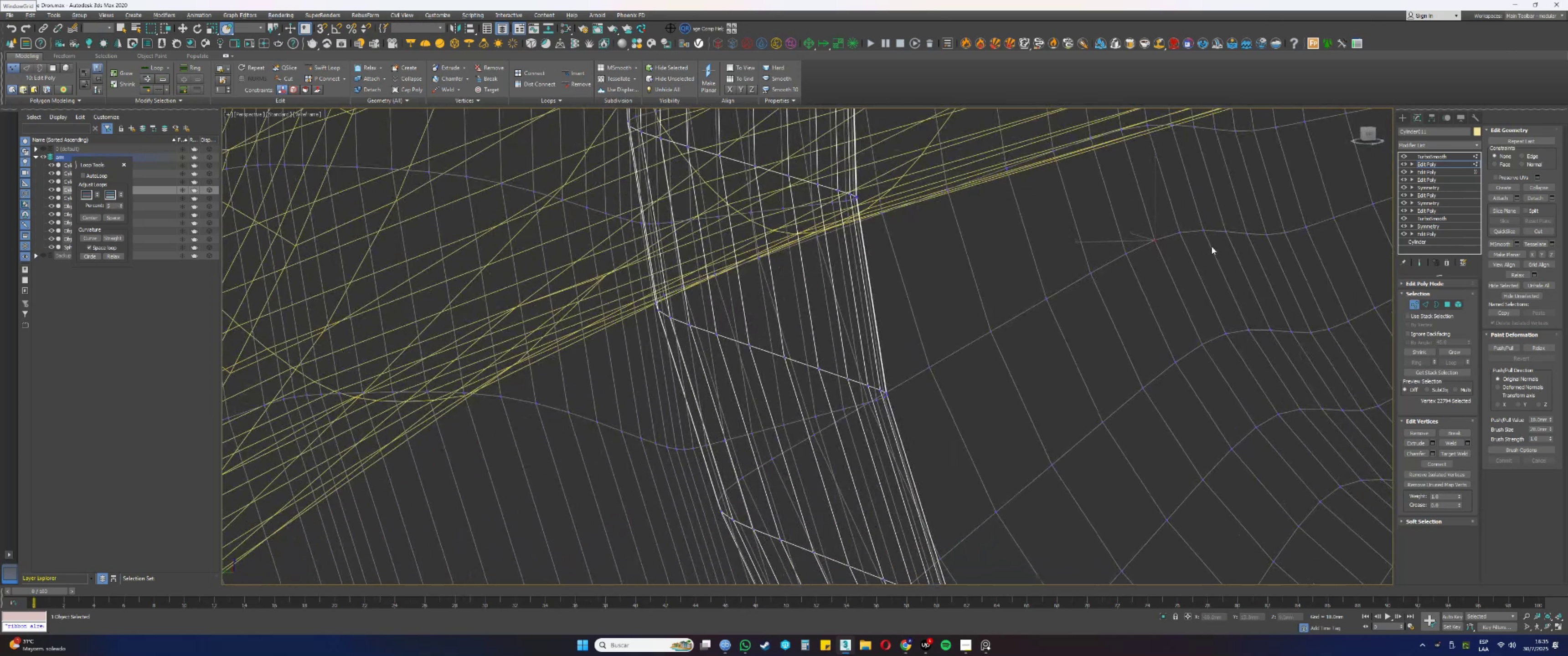 
left_click_drag(start_coordinate=[1192, 243], to_coordinate=[1172, 224])
 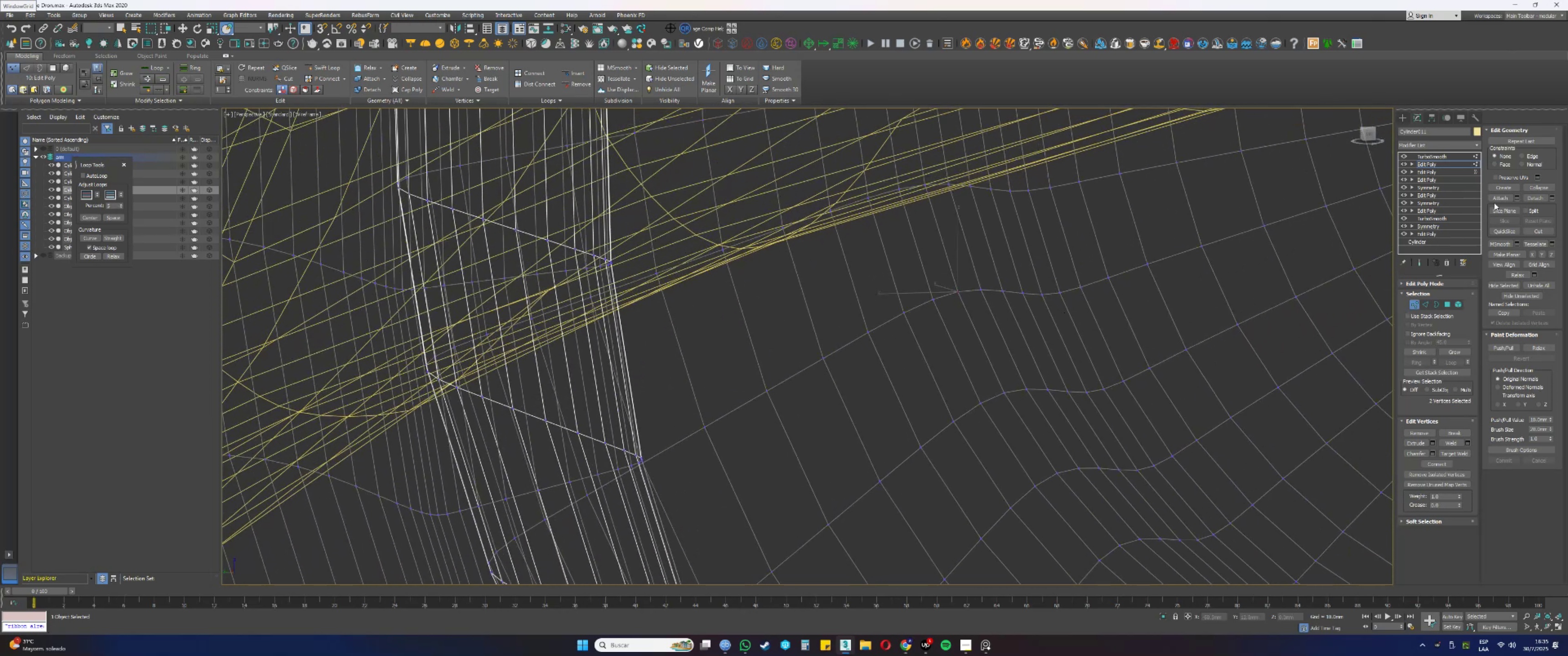 
left_click([1539, 186])
 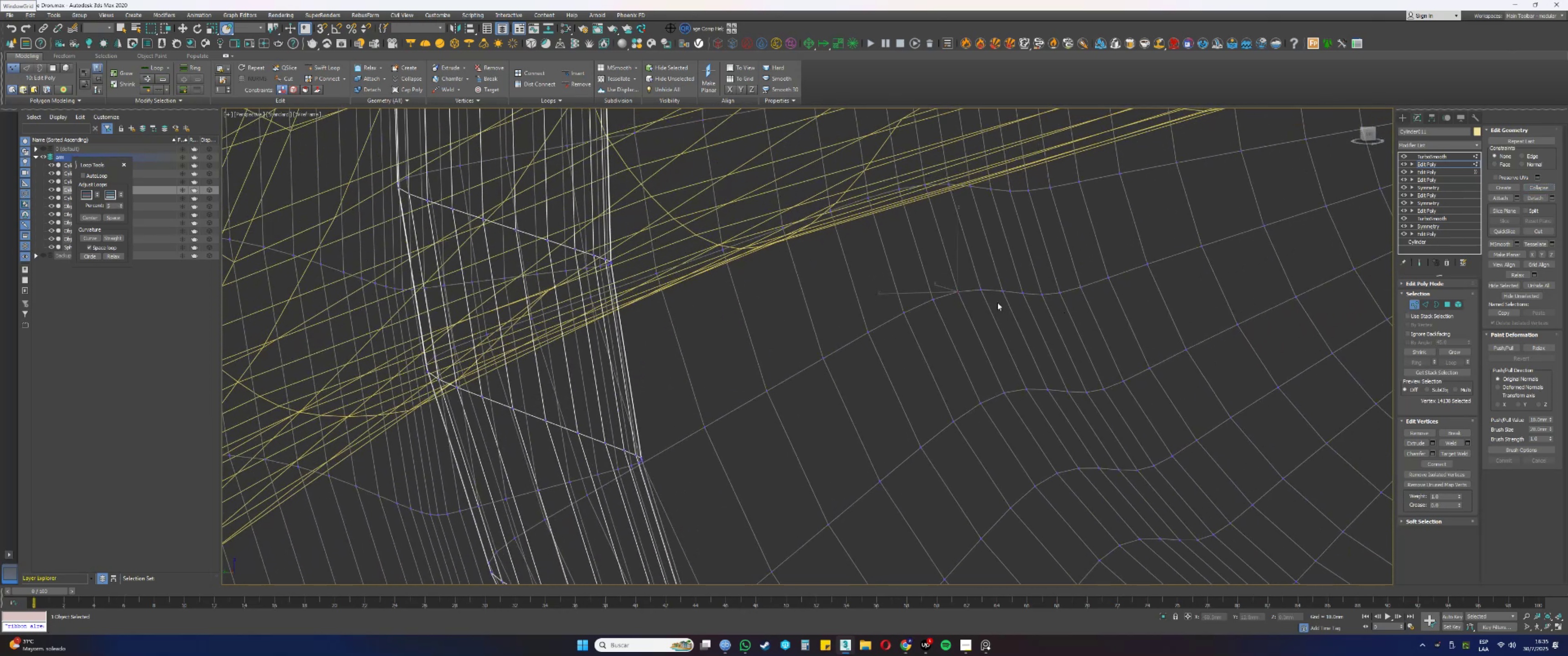 
left_click_drag(start_coordinate=[985, 297], to_coordinate=[975, 277])
 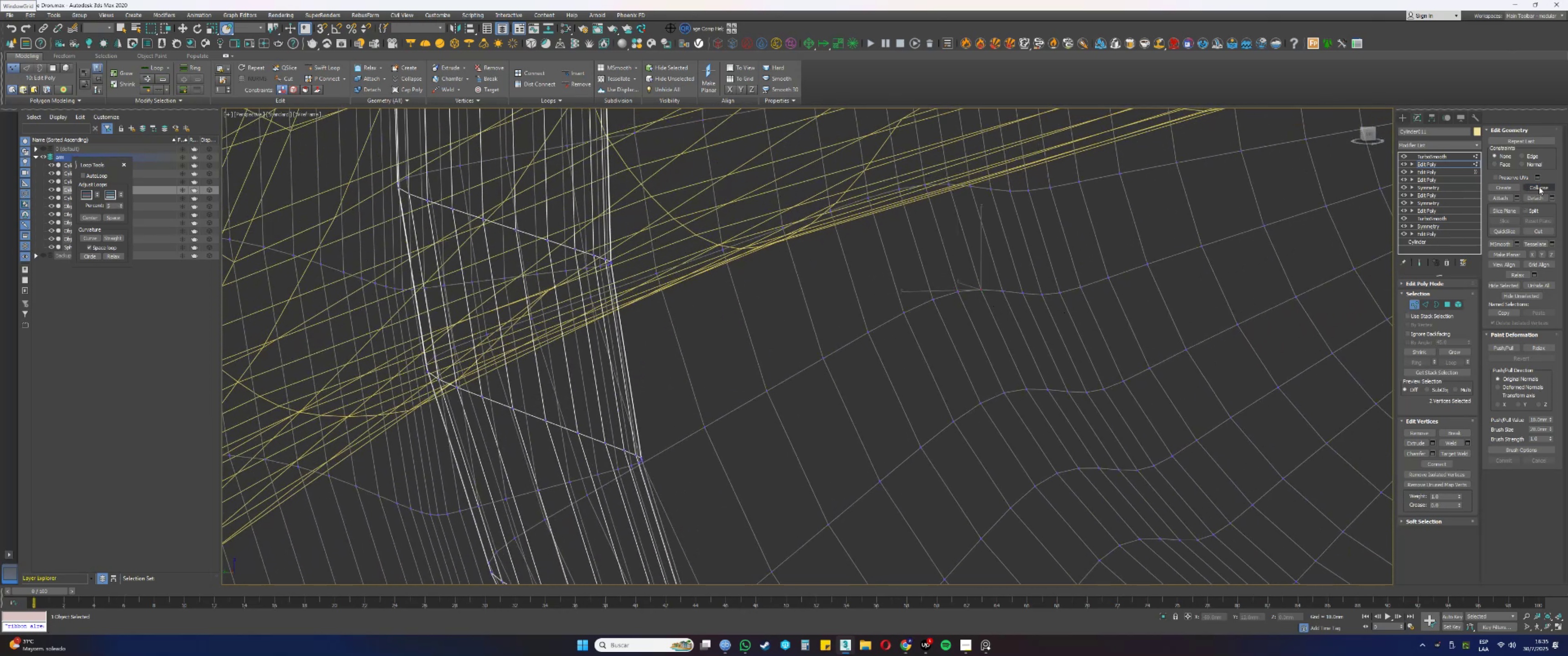 
left_click([1541, 185])
 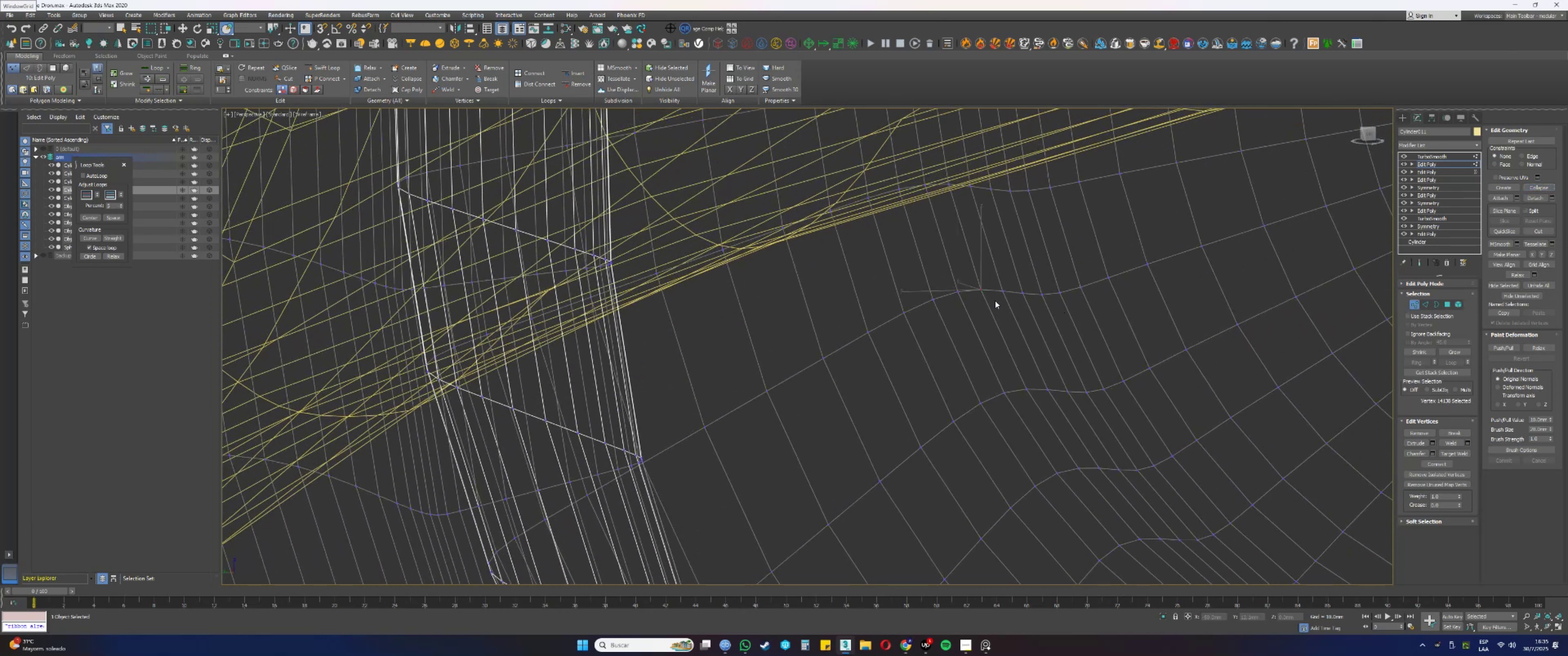 
left_click_drag(start_coordinate=[1007, 297], to_coordinate=[996, 283])
 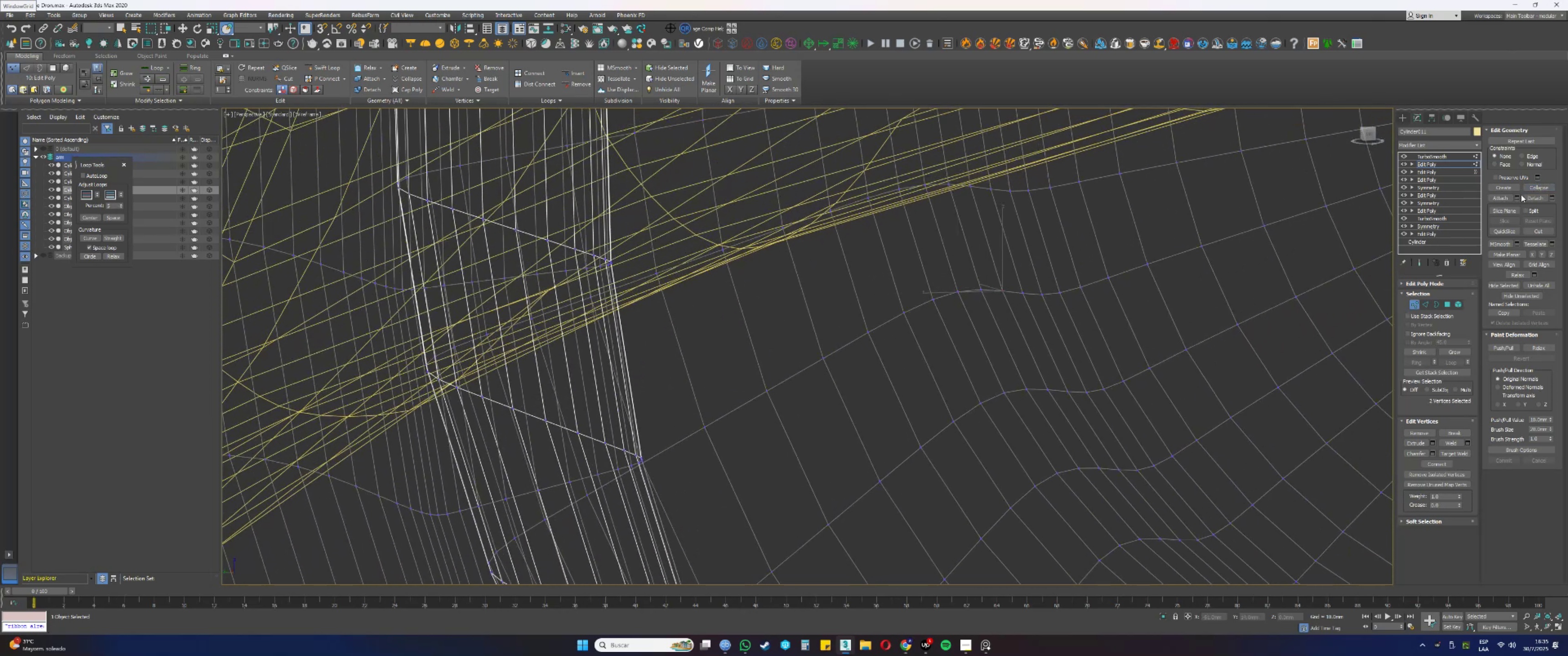 
left_click([1535, 187])
 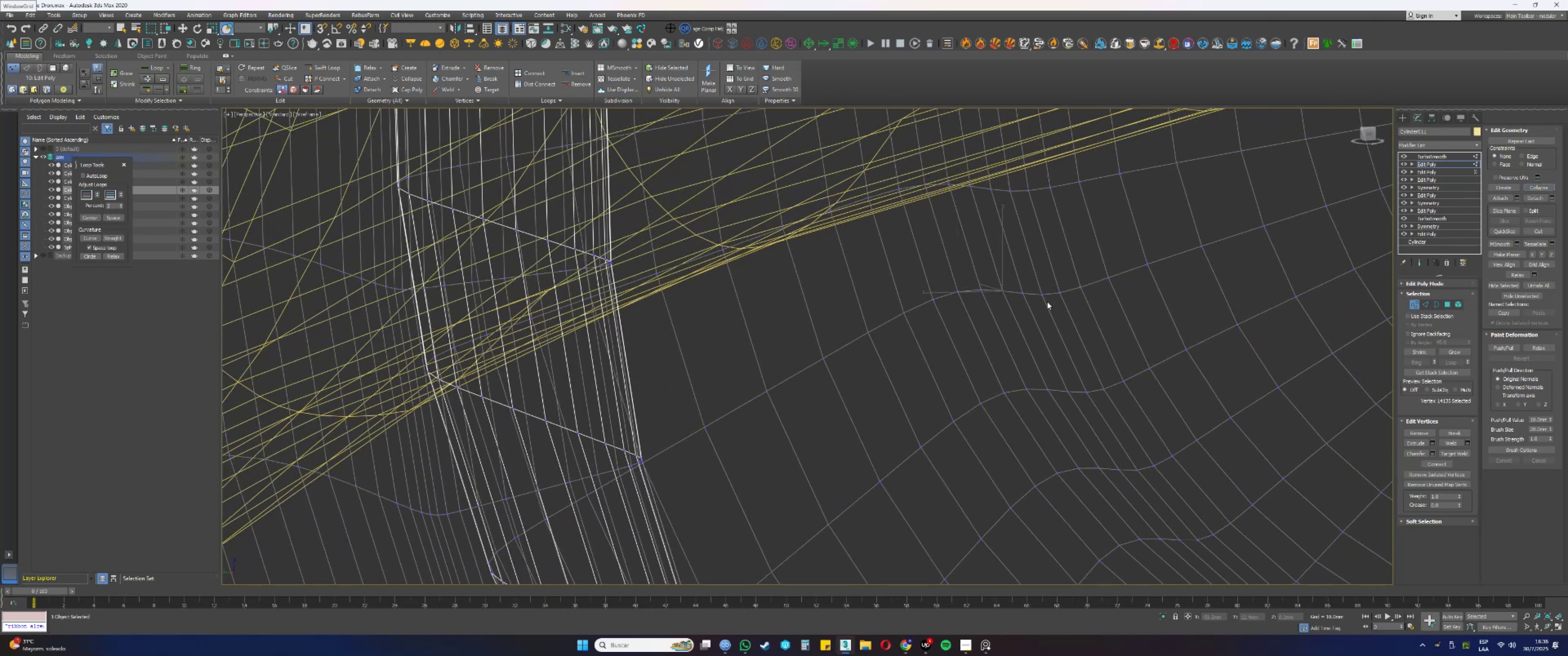 
left_click_drag(start_coordinate=[1029, 301], to_coordinate=[1017, 285])
 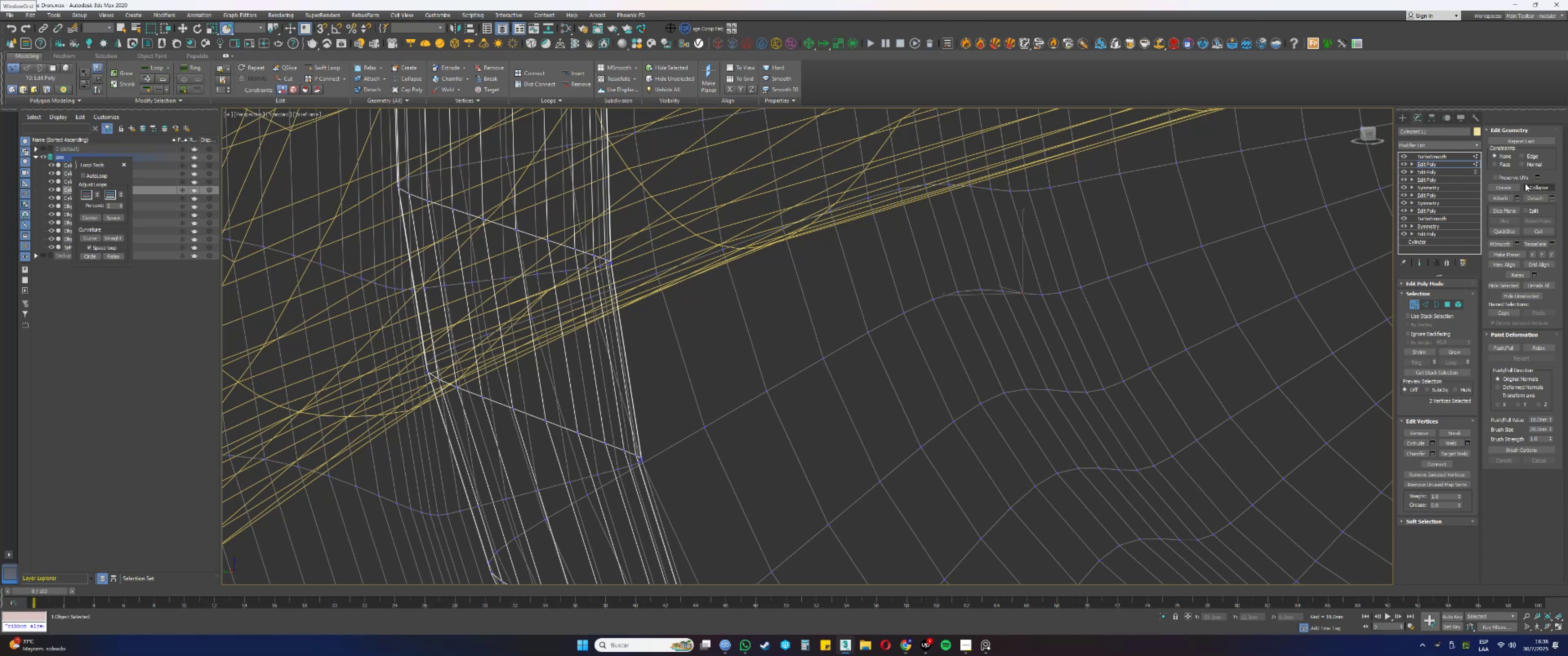 
left_click([1535, 186])
 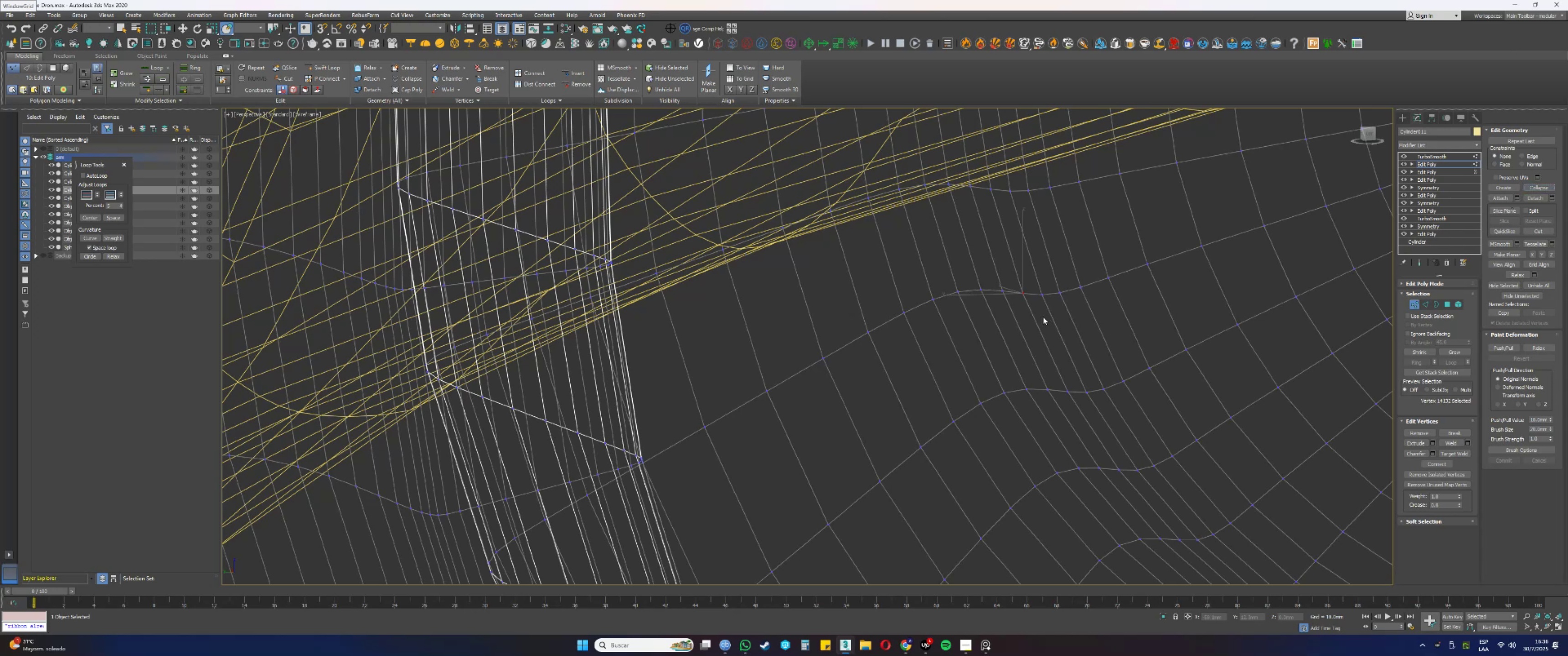 
left_click_drag(start_coordinate=[1049, 301], to_coordinate=[1036, 286])
 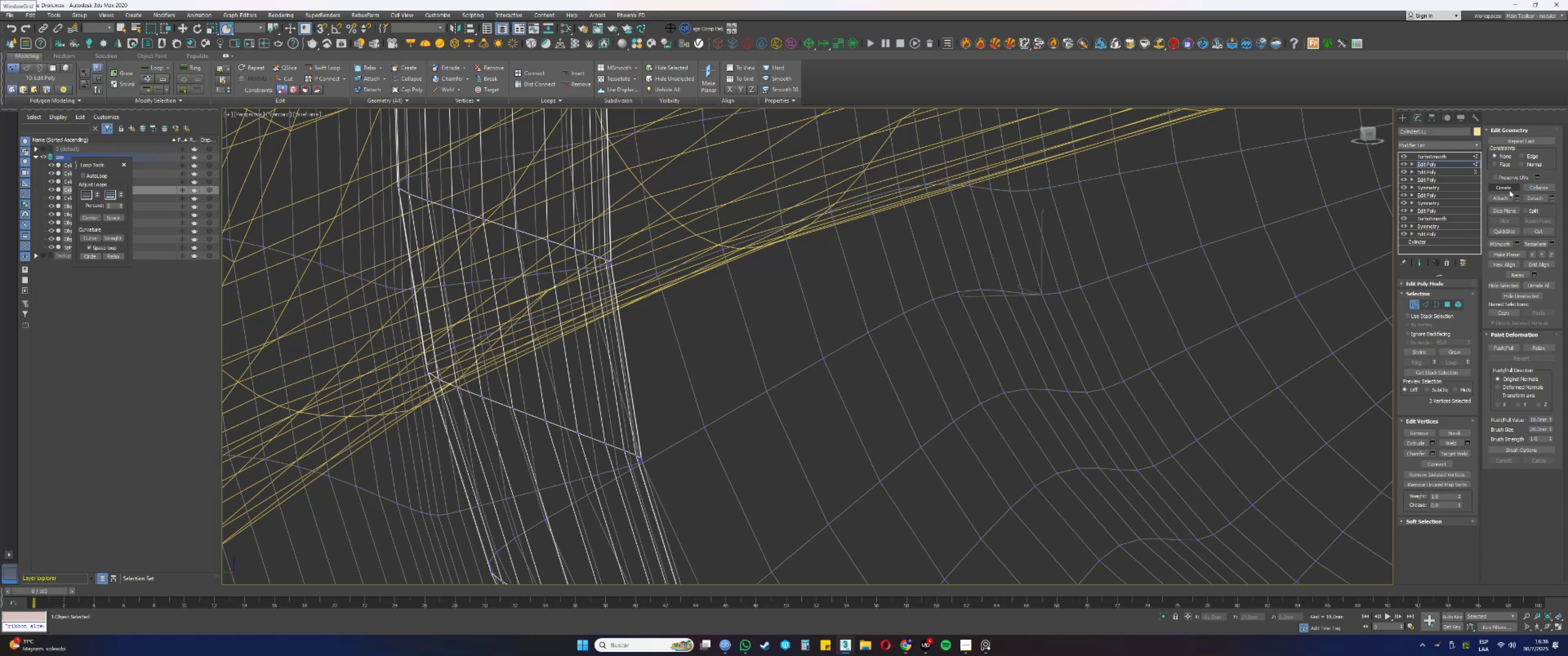 
left_click([1535, 190])
 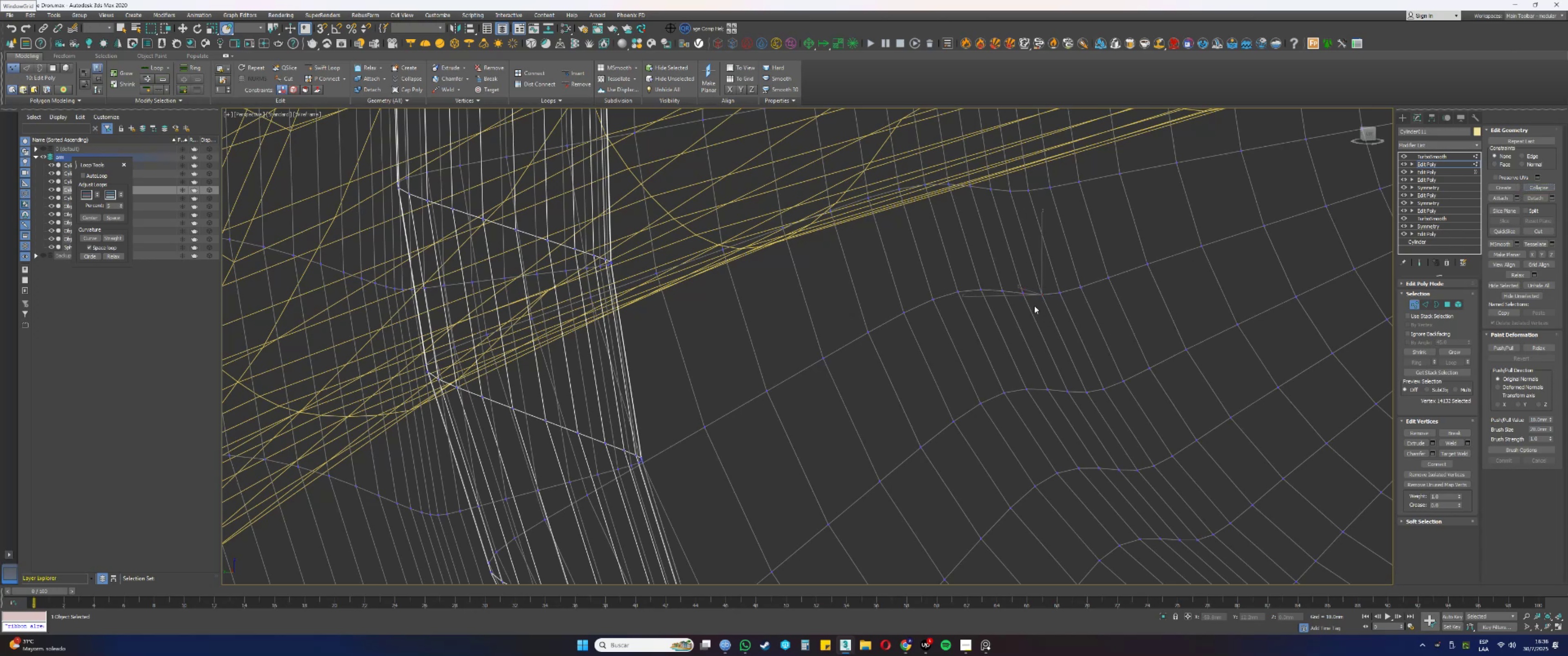 
left_click_drag(start_coordinate=[1067, 300], to_coordinate=[1055, 288])
 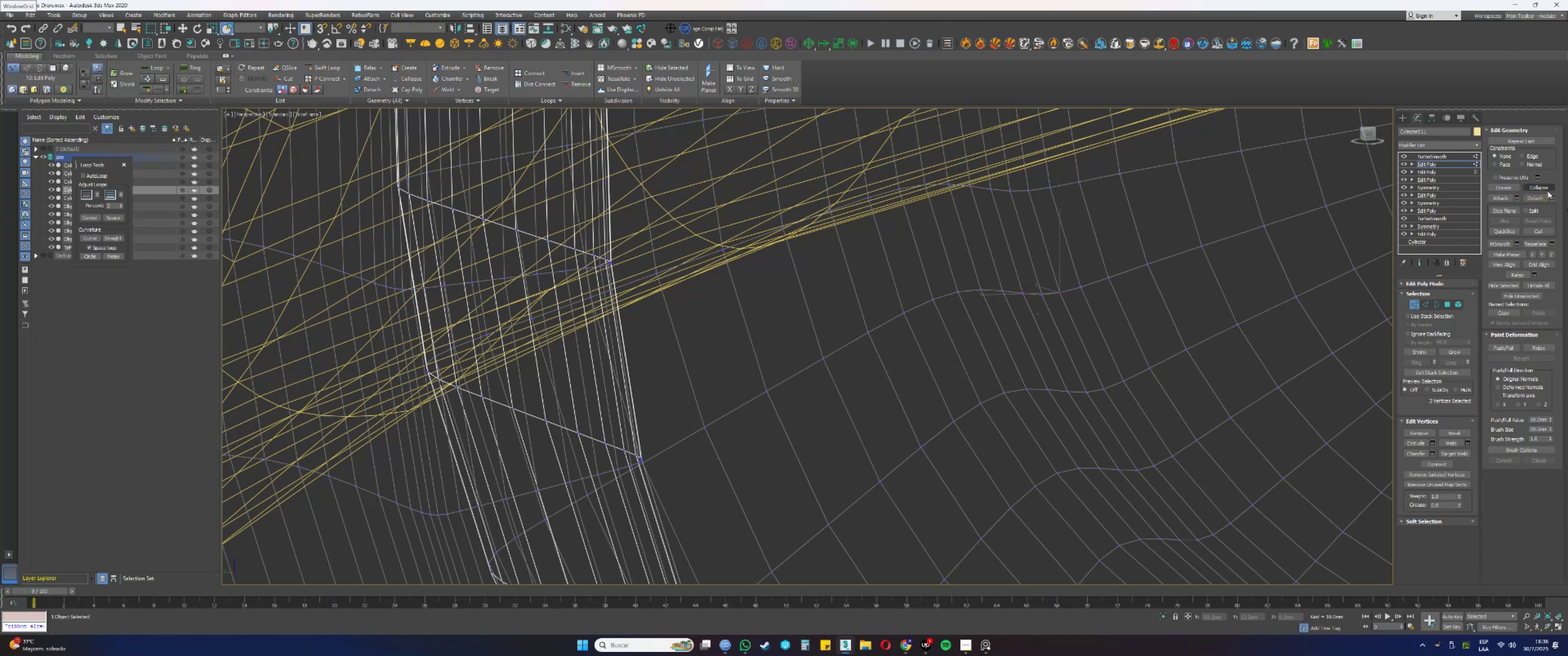 
left_click([1543, 187])
 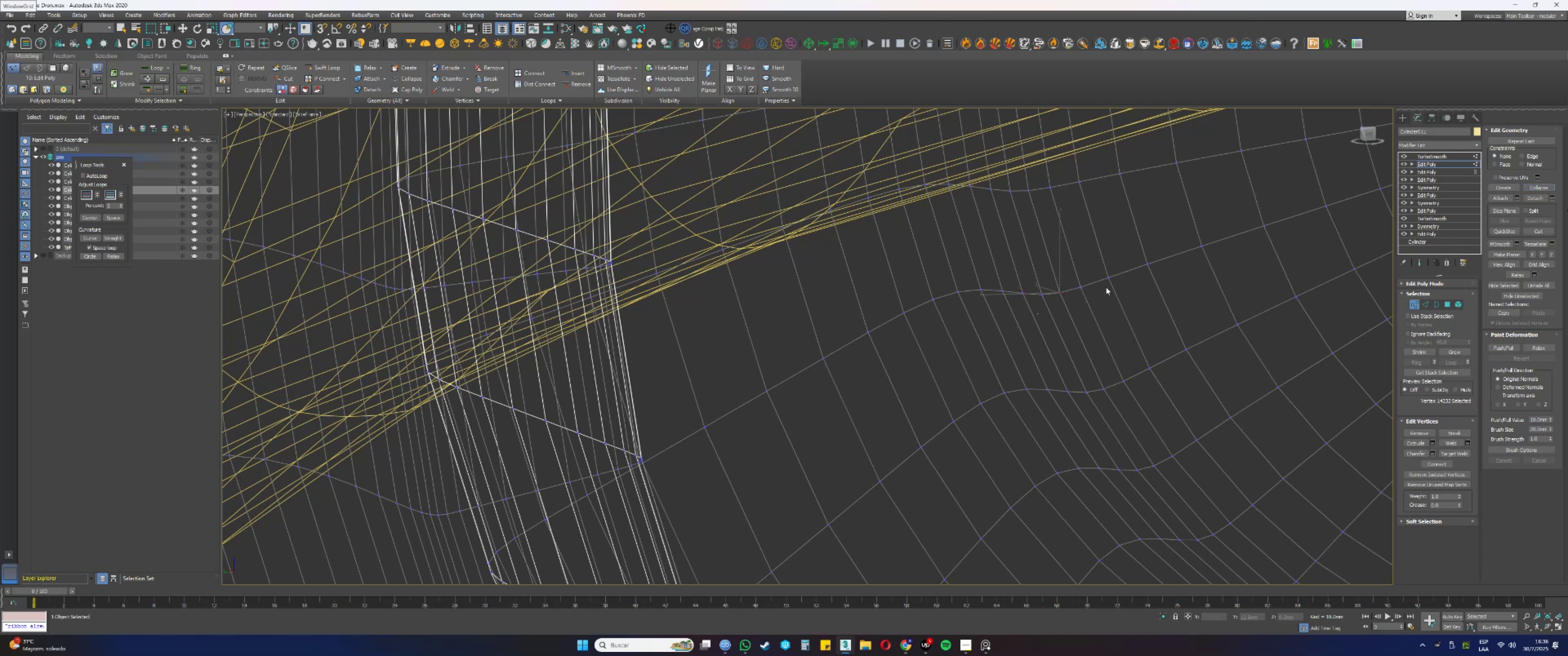 
left_click_drag(start_coordinate=[1089, 294], to_coordinate=[1079, 277])
 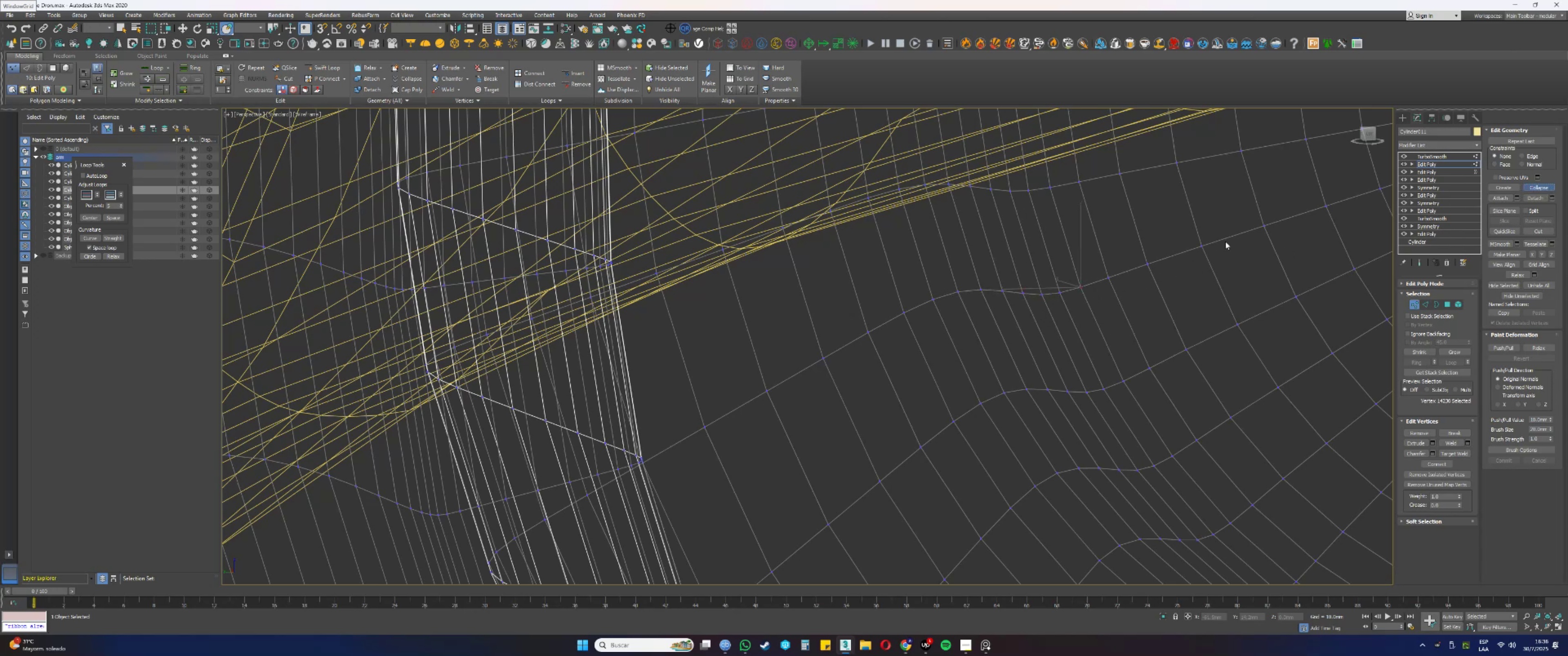 
left_click_drag(start_coordinate=[1121, 285], to_coordinate=[1102, 268])
 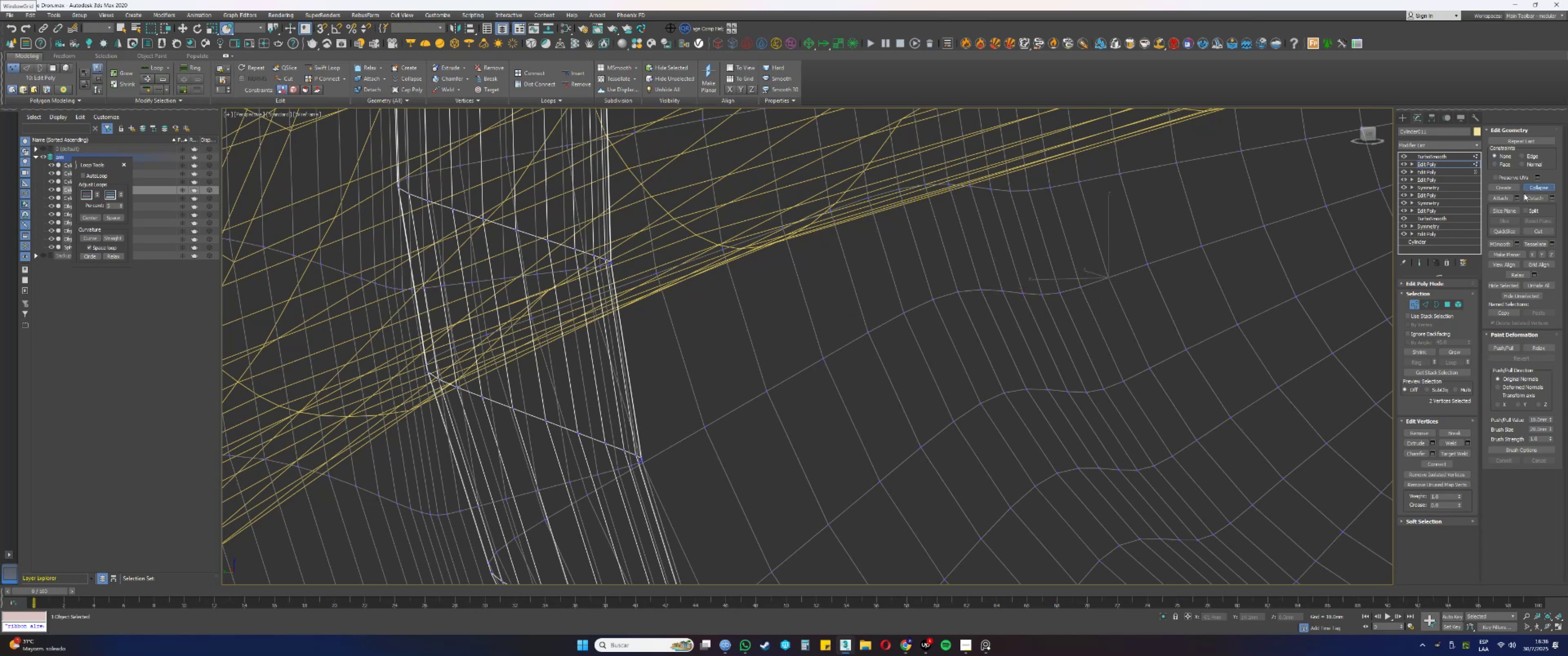 
left_click_drag(start_coordinate=[1152, 275], to_coordinate=[1129, 250])
 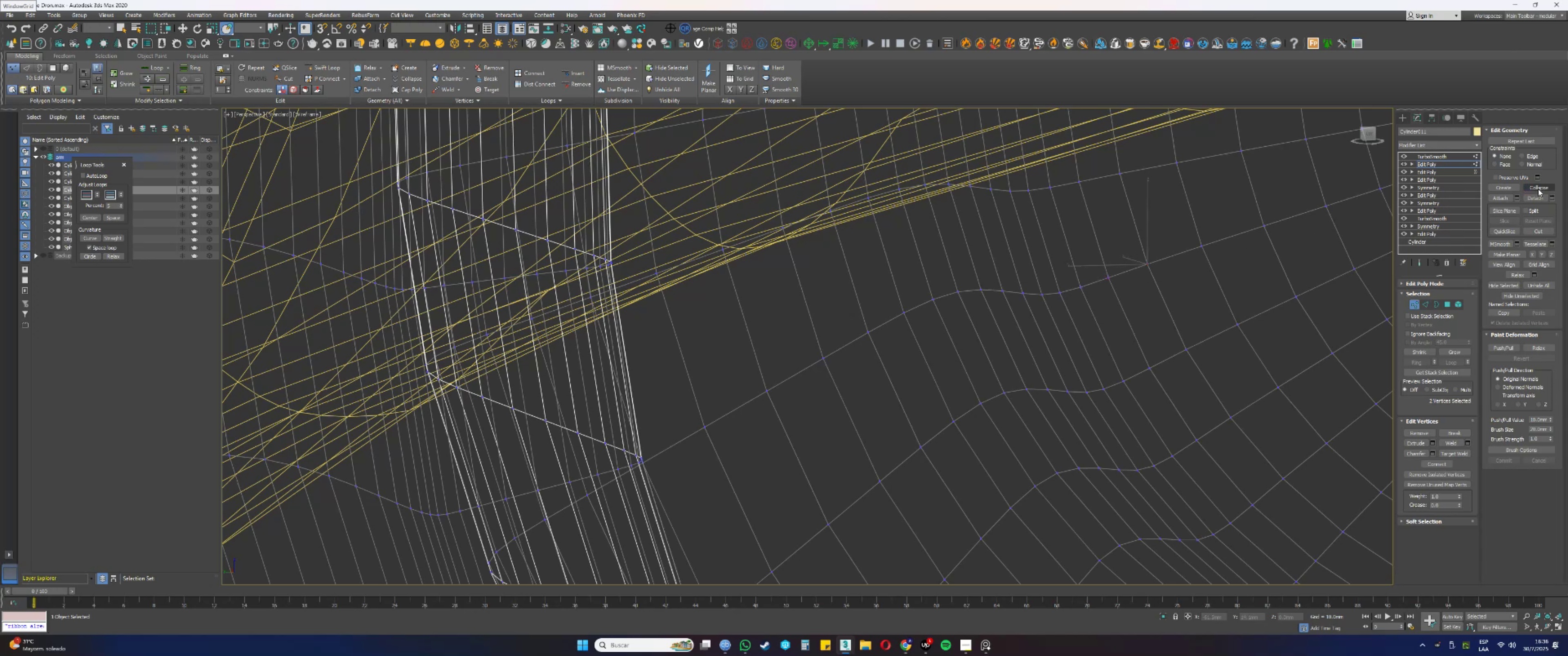 
left_click([1539, 187])
 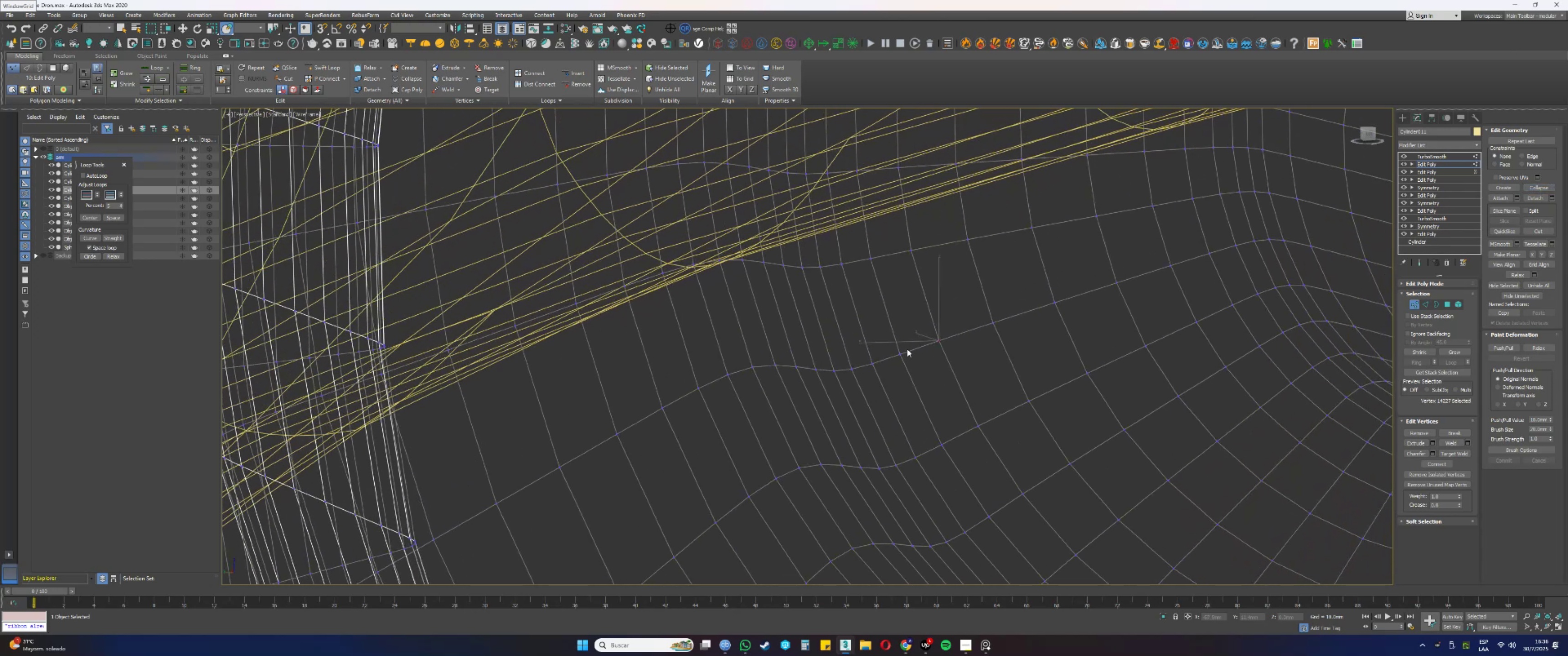 
left_click_drag(start_coordinate=[1008, 341], to_coordinate=[984, 316])
 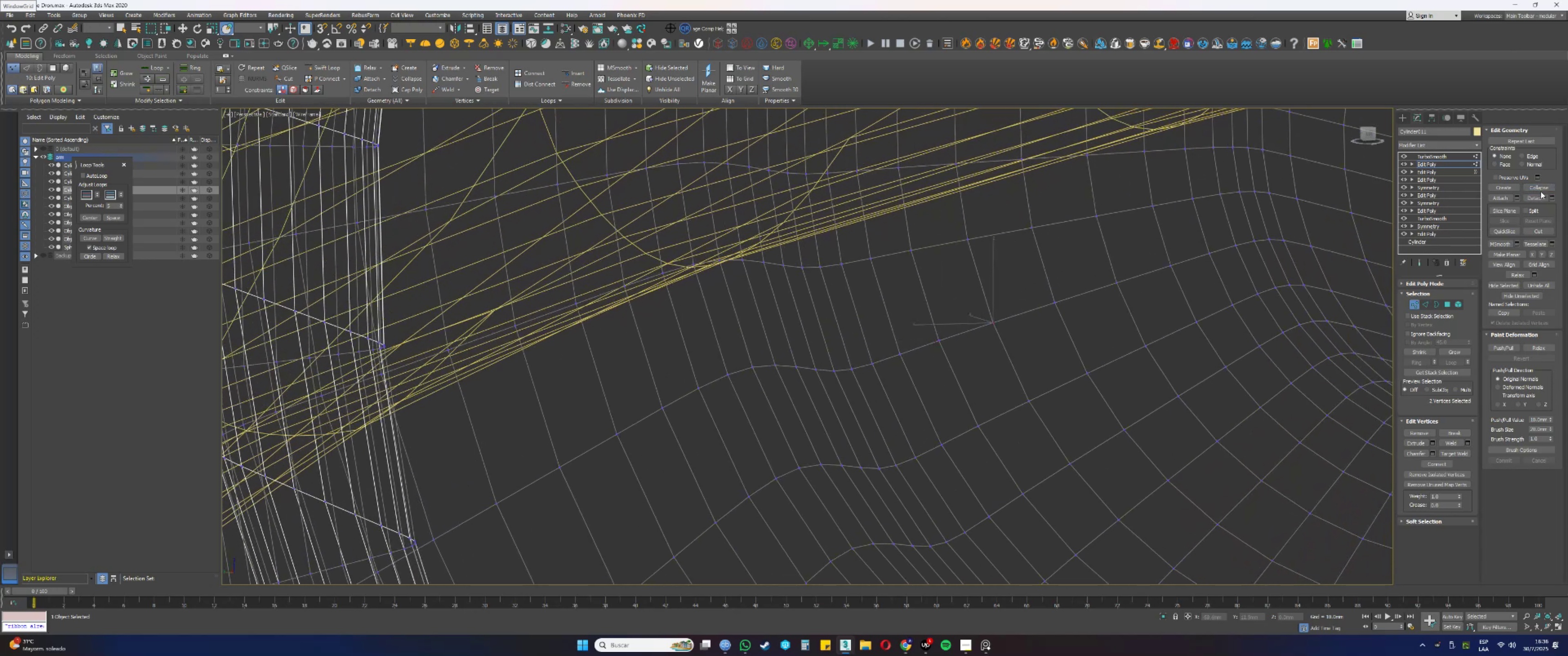 
left_click([1541, 189])
 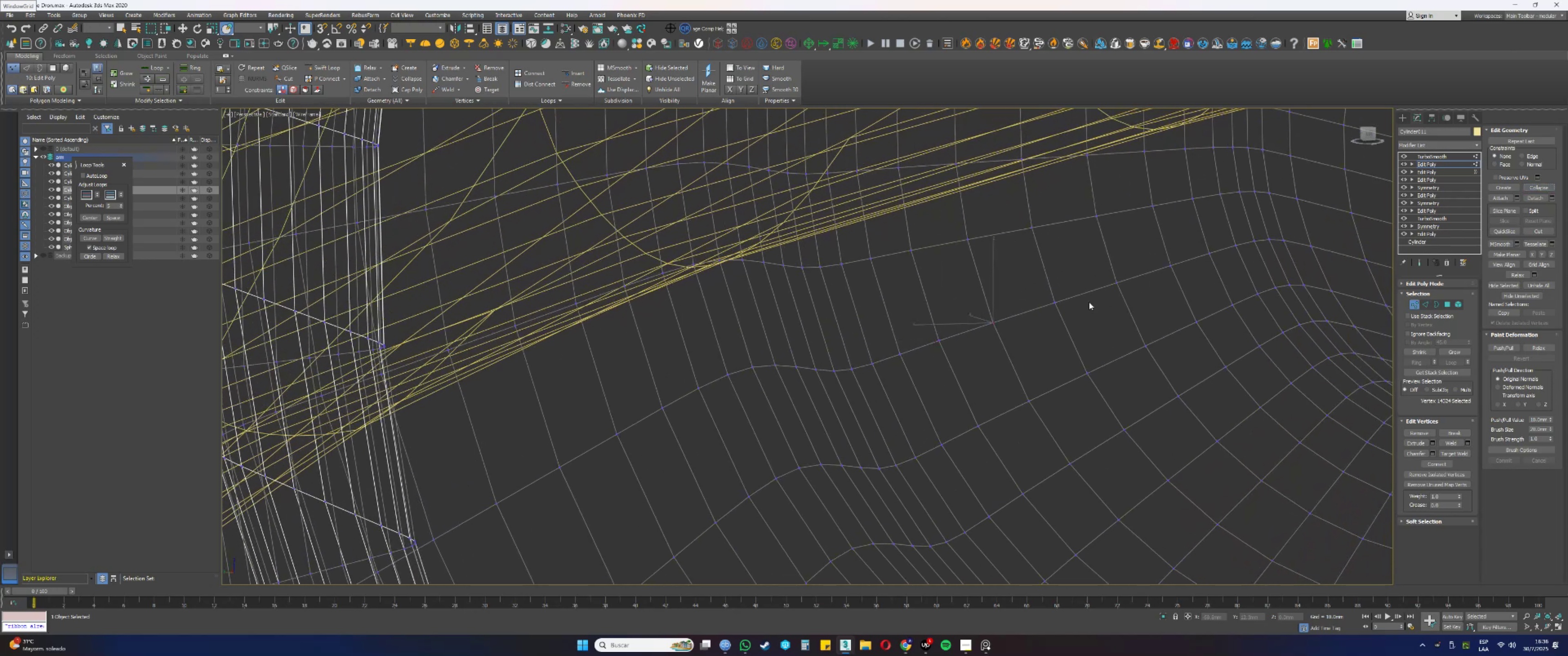 
left_click_drag(start_coordinate=[1072, 319], to_coordinate=[1044, 283])
 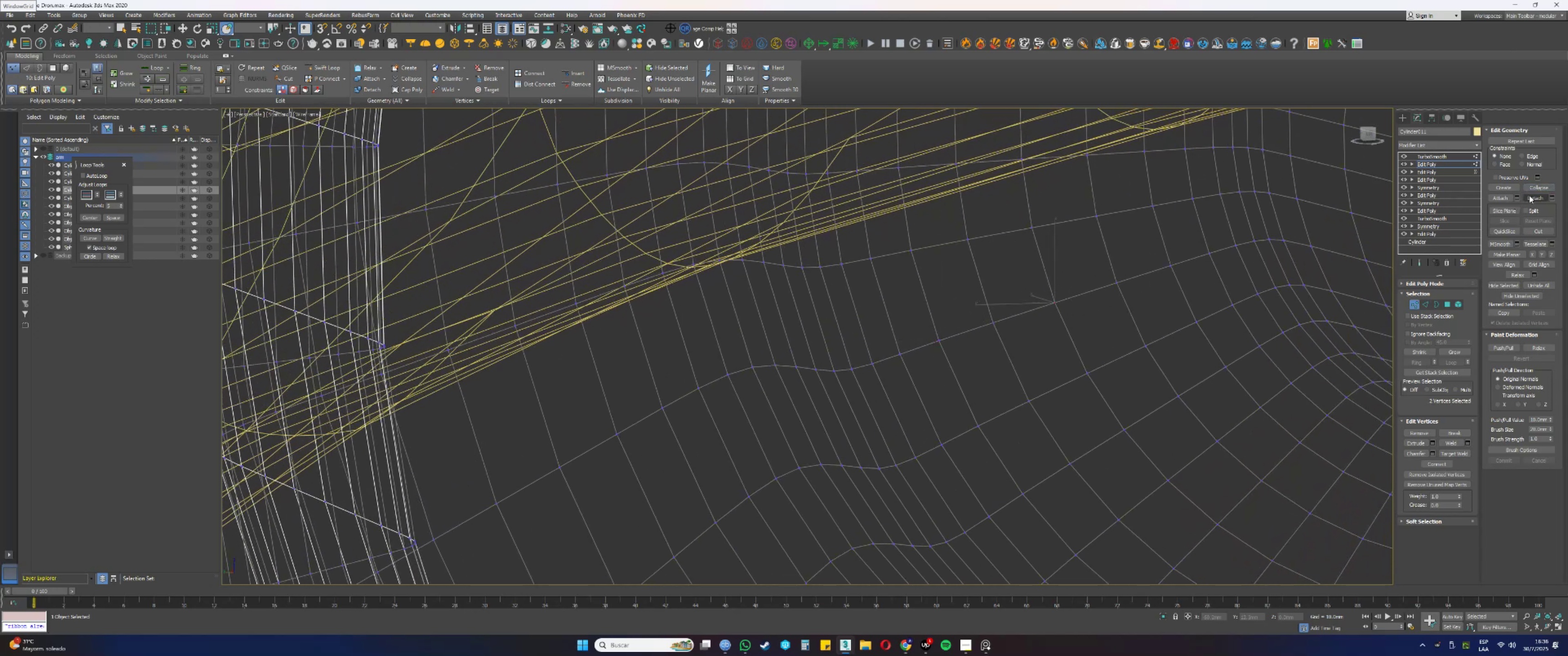 
left_click([1538, 189])
 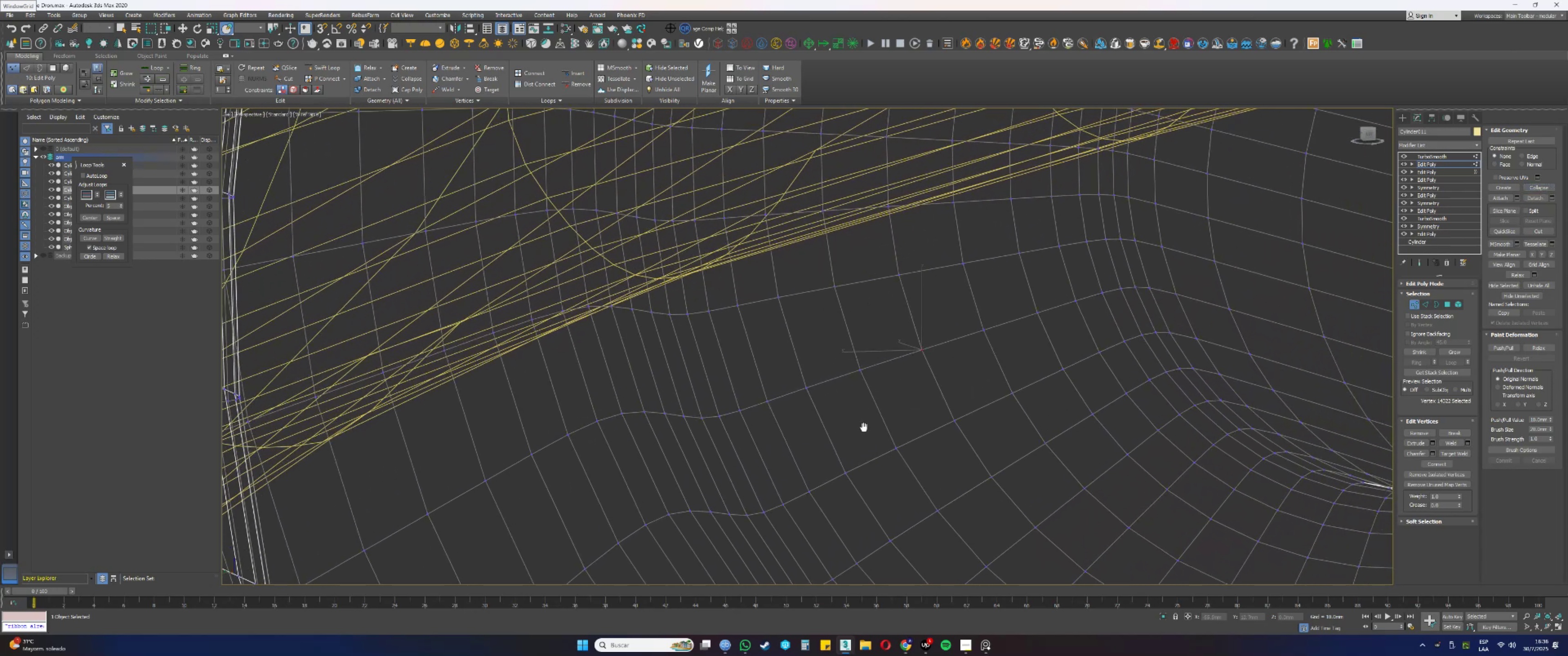 
left_click_drag(start_coordinate=[1012, 340], to_coordinate=[974, 322])
 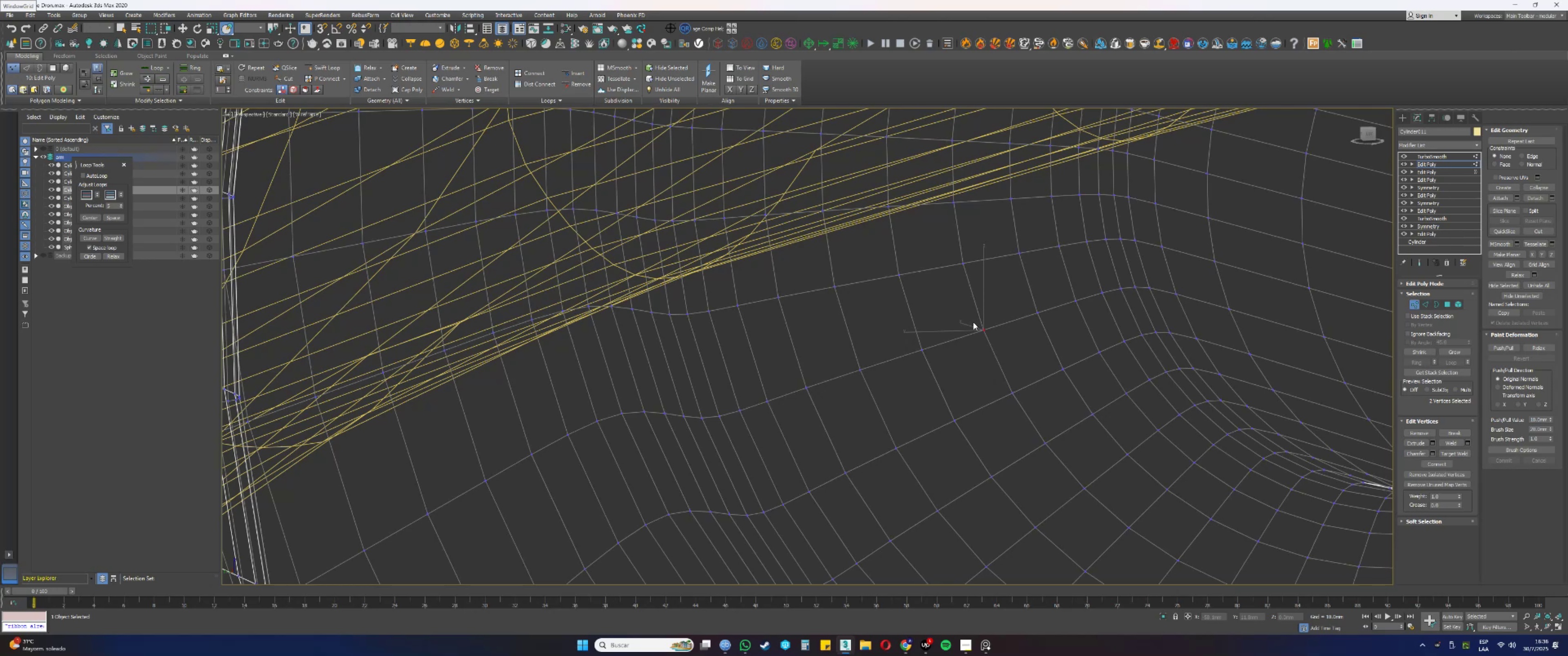 
wait(22.04)
 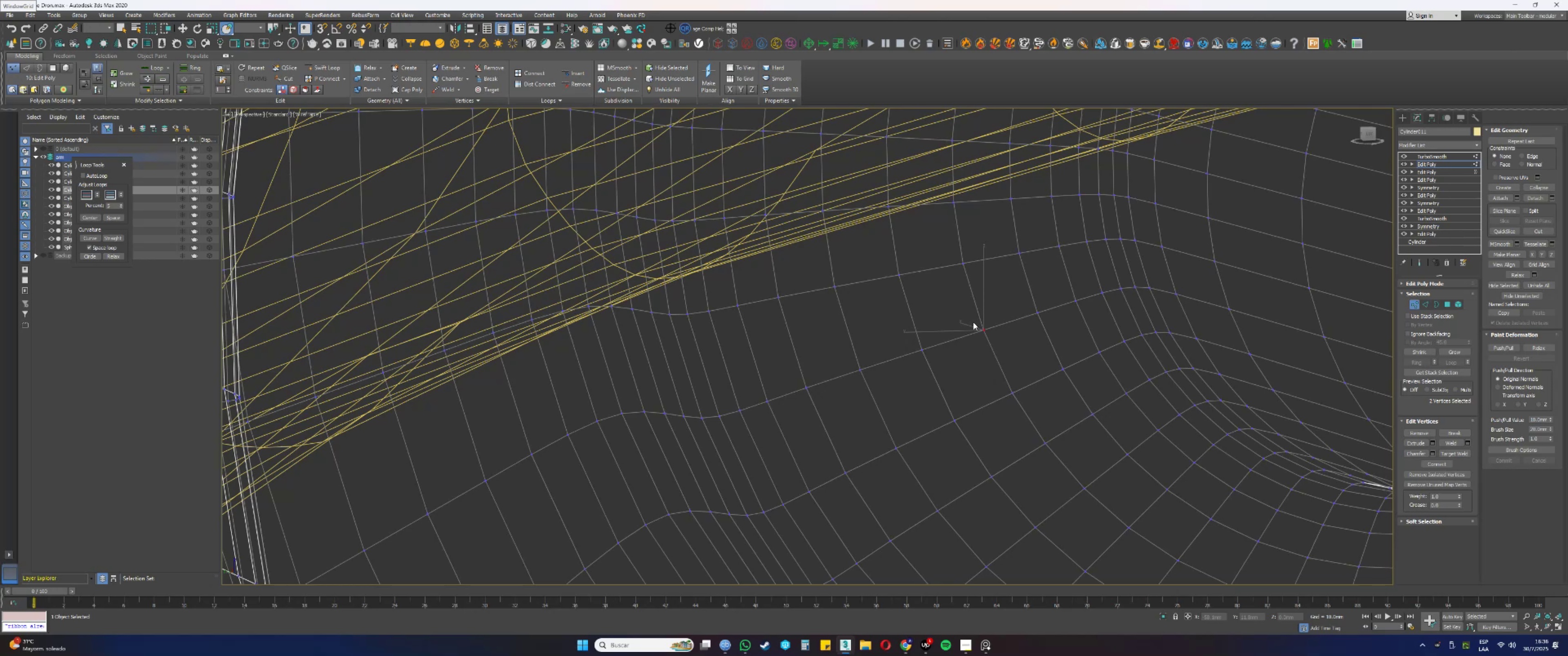 
left_click([1539, 188])
 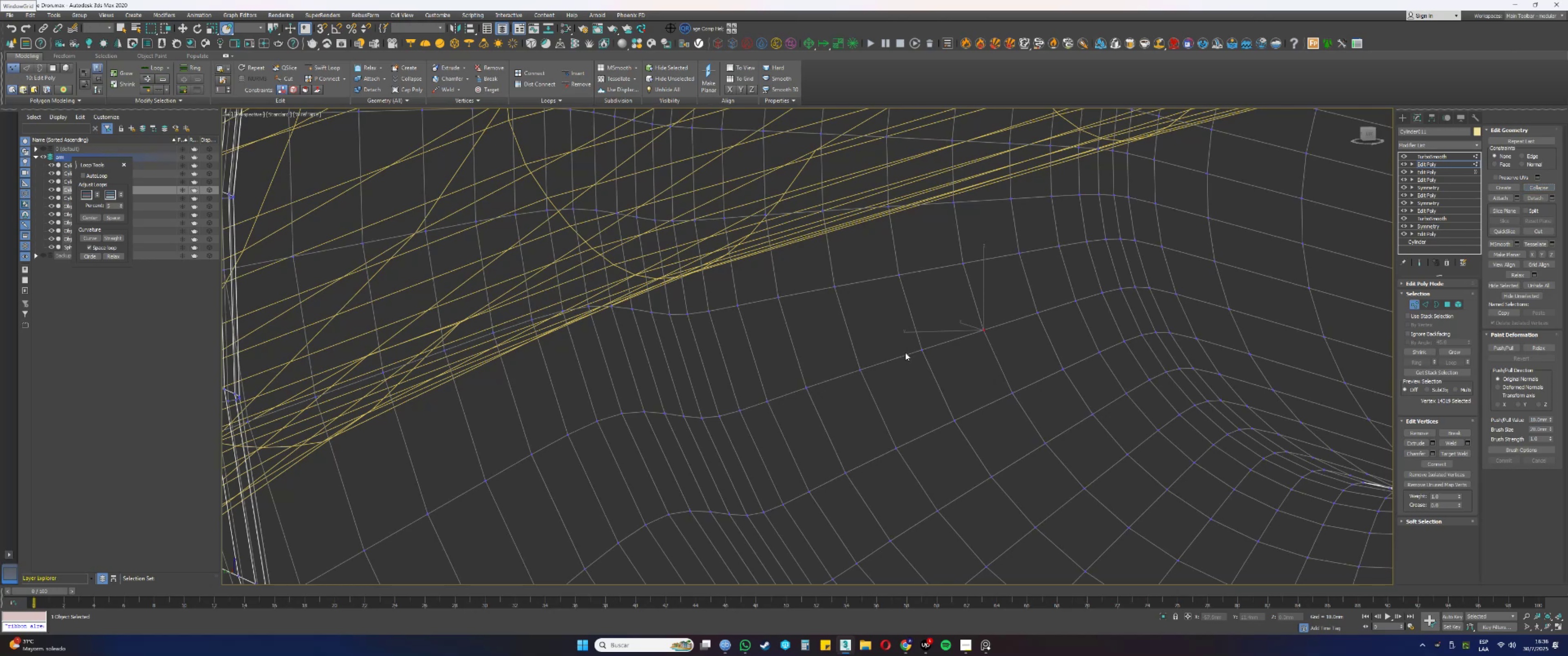 
left_click_drag(start_coordinate=[939, 358], to_coordinate=[912, 339])
 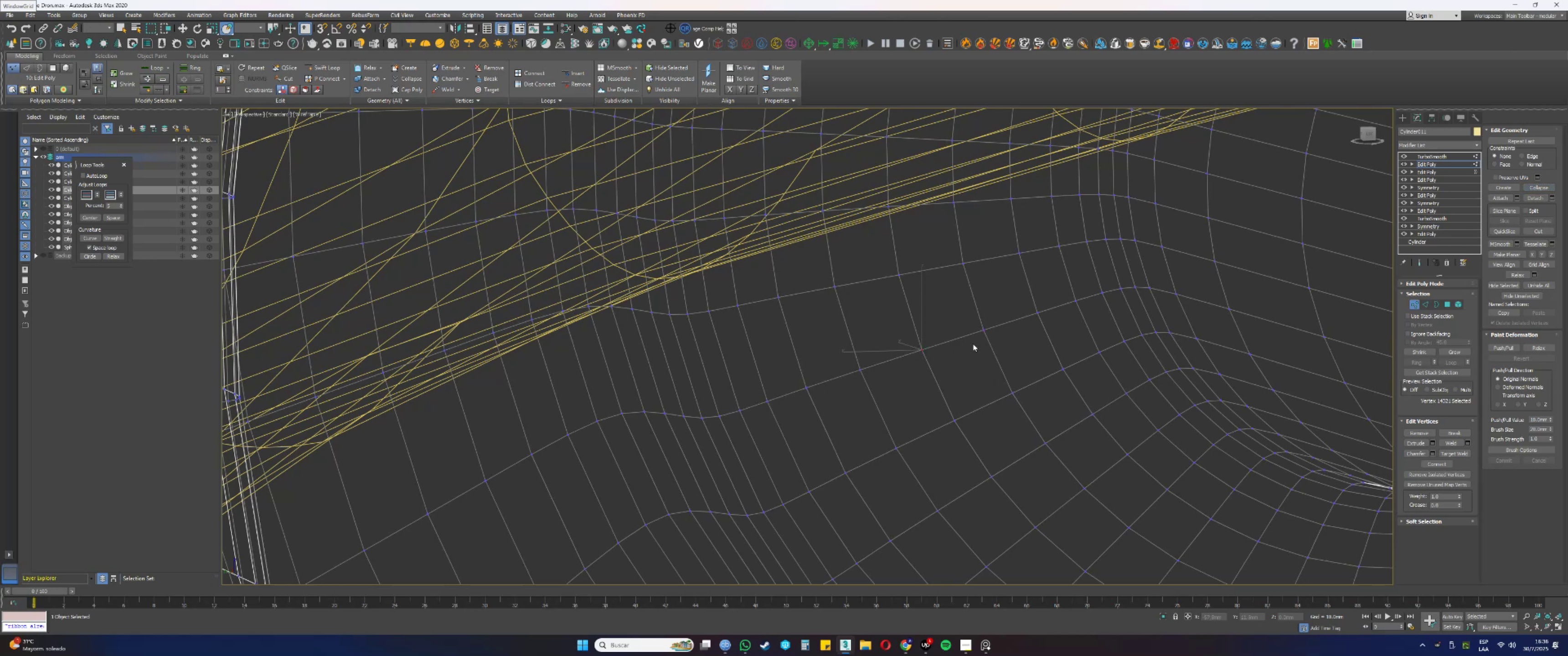 
left_click_drag(start_coordinate=[989, 345], to_coordinate=[976, 322])
 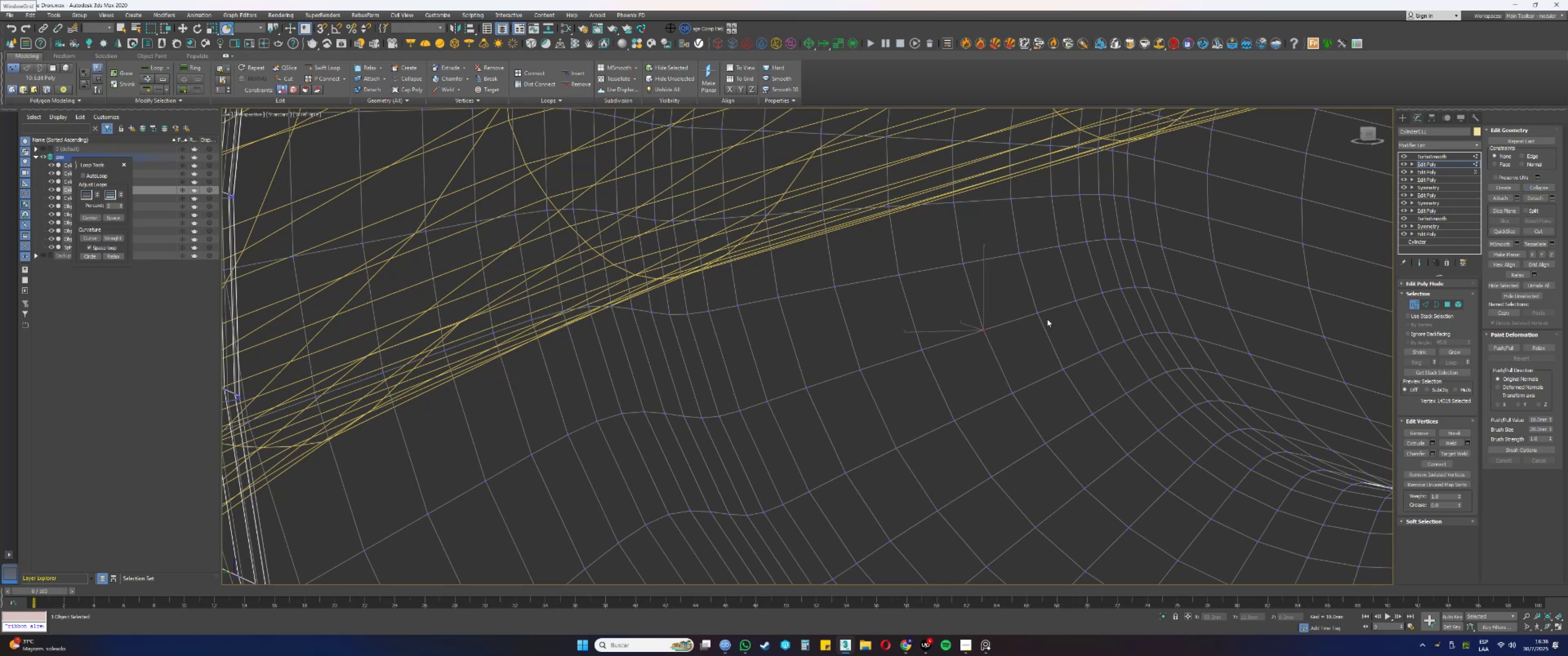 
left_click_drag(start_coordinate=[1047, 320], to_coordinate=[1031, 303])
 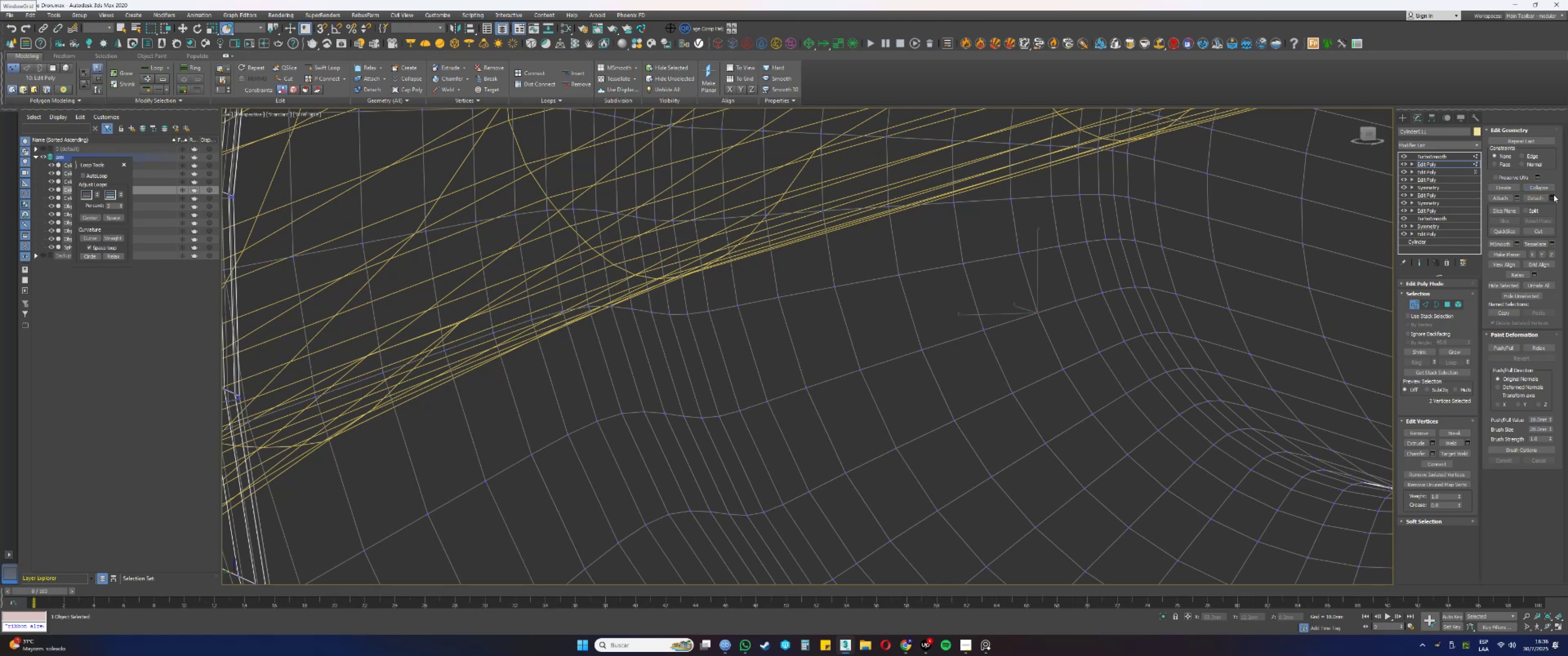 
left_click([1536, 187])
 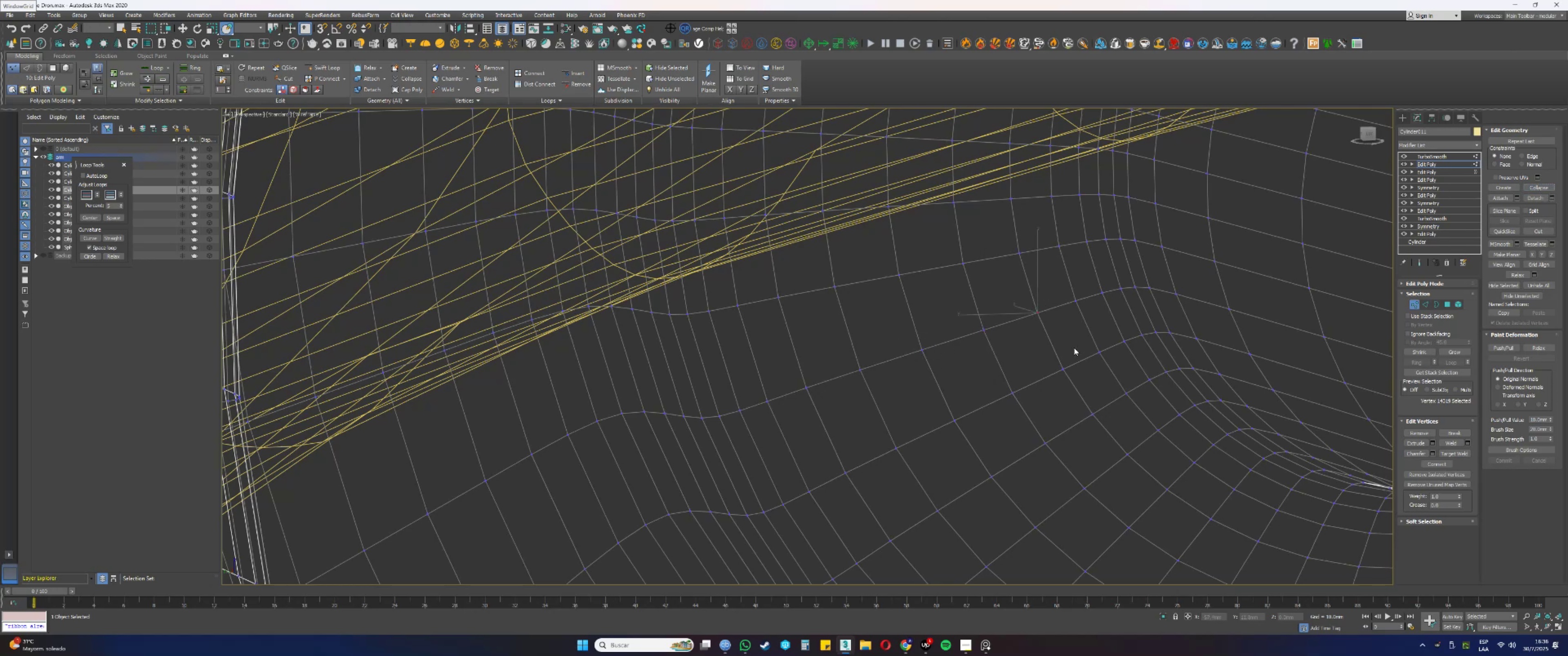 
left_click_drag(start_coordinate=[1088, 311], to_coordinate=[1070, 293])
 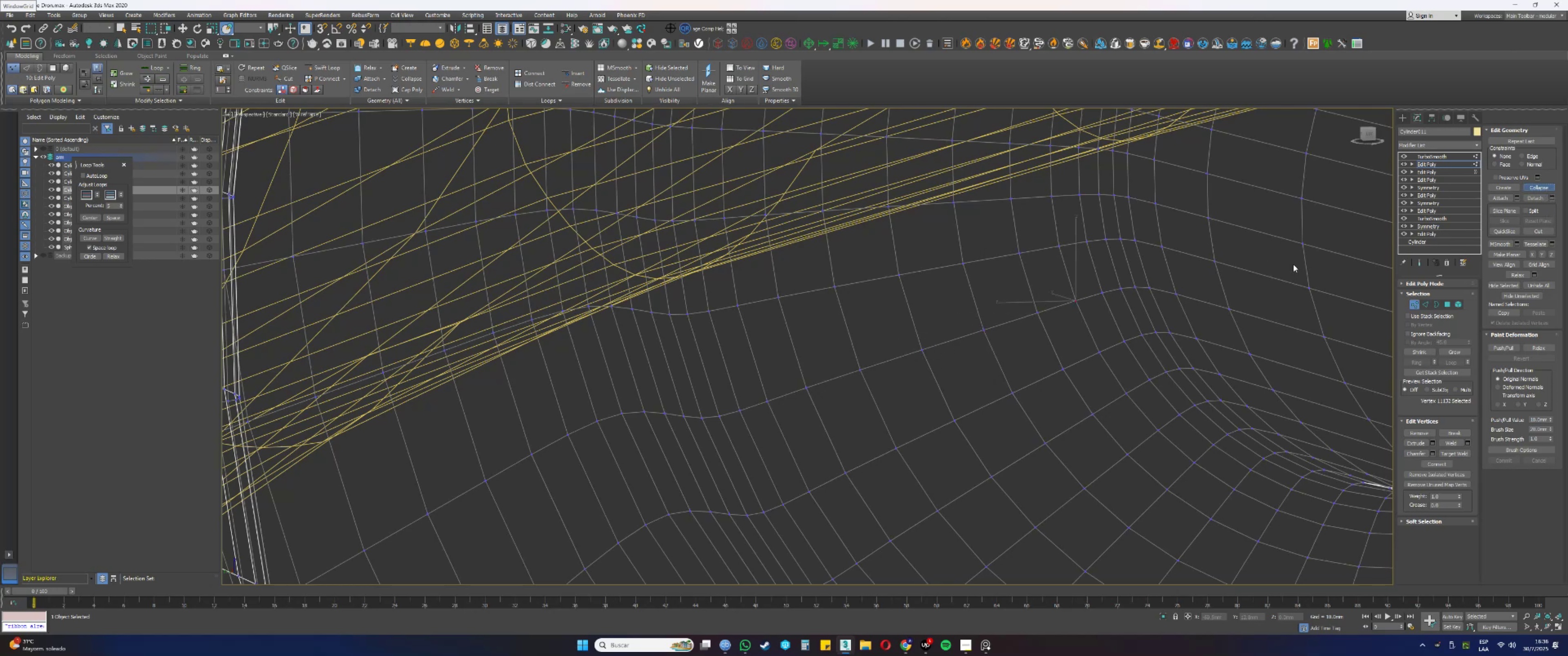 
left_click_drag(start_coordinate=[1107, 299], to_coordinate=[1101, 282])
 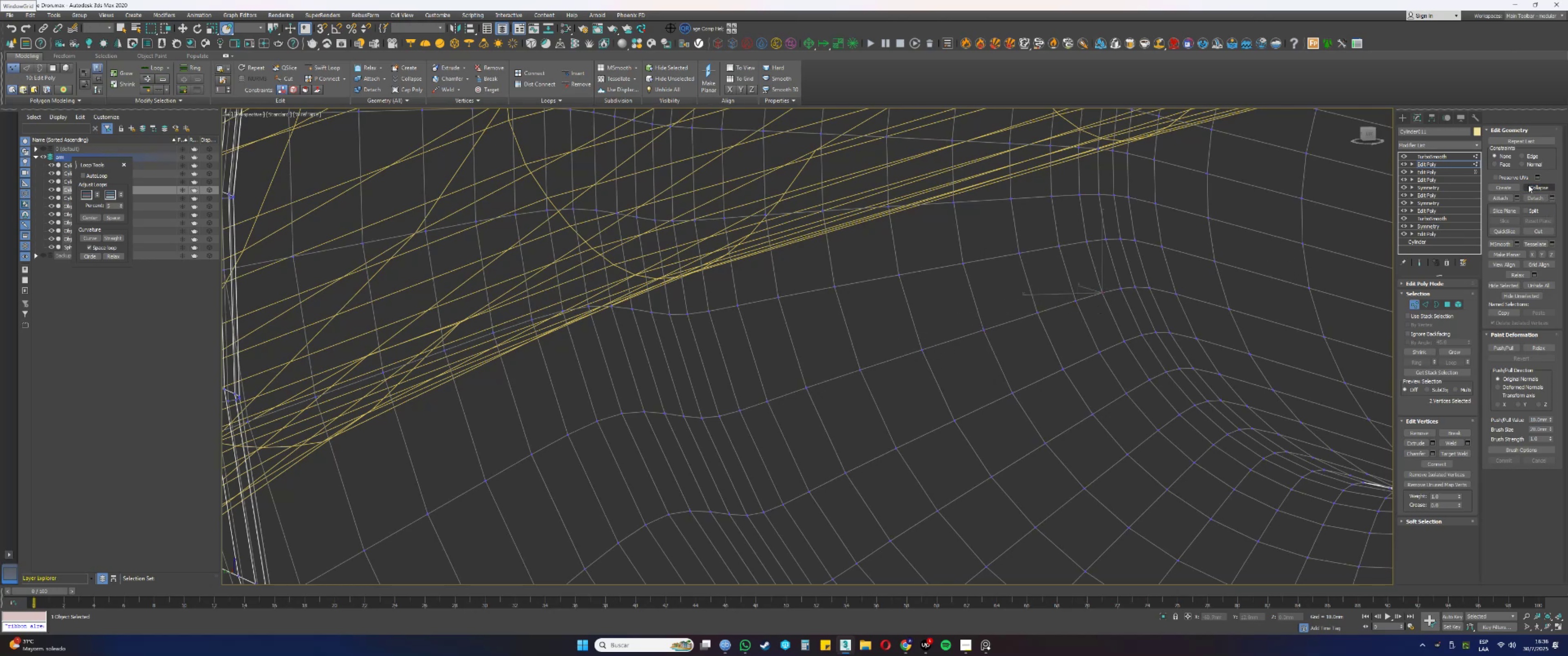 
left_click([1532, 185])
 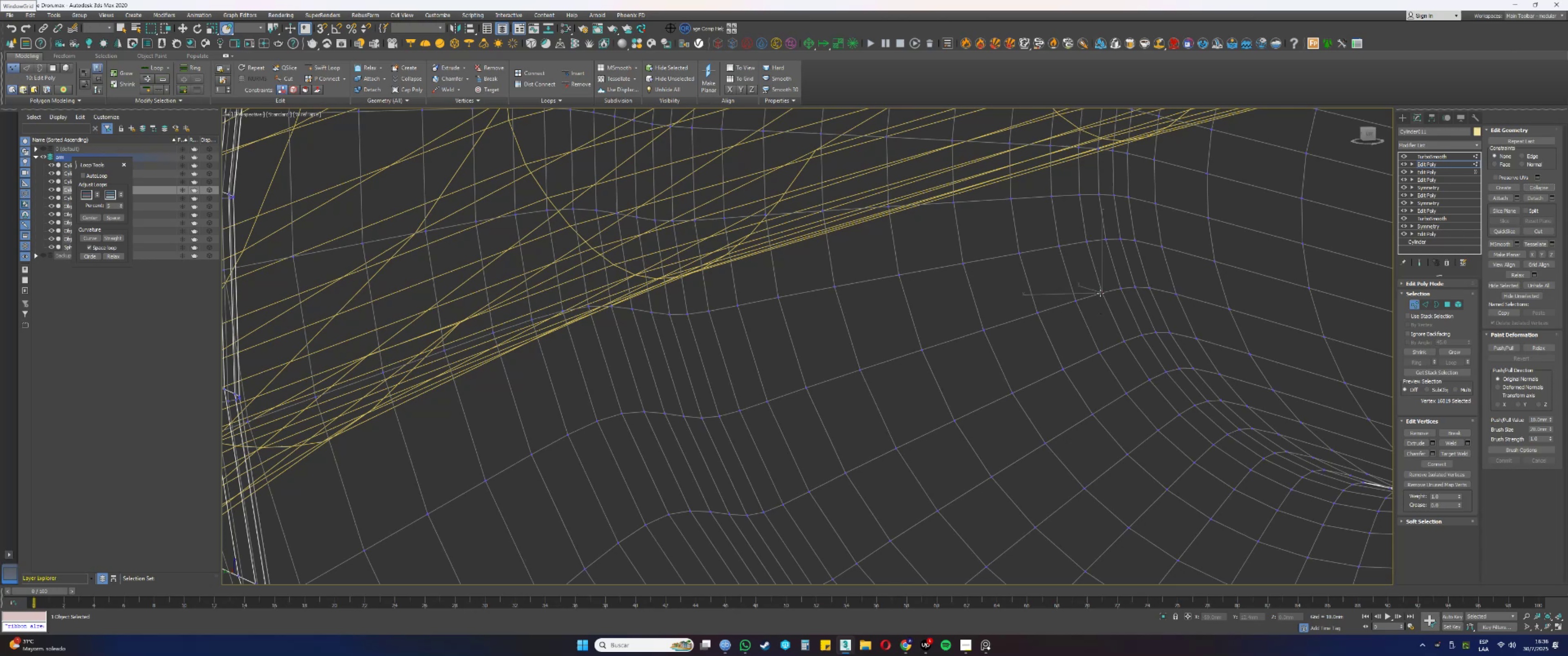 
left_click_drag(start_coordinate=[1124, 295], to_coordinate=[1115, 281])
 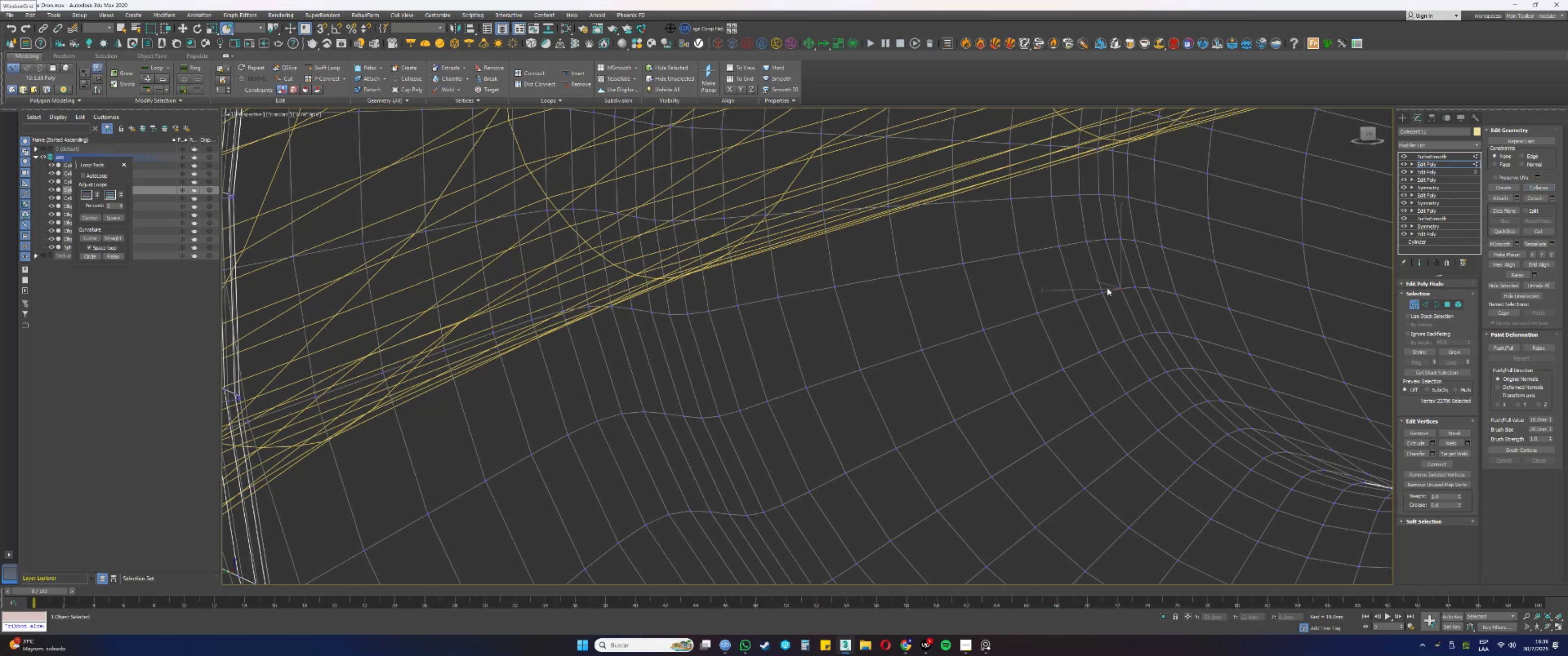 
left_click_drag(start_coordinate=[1139, 291], to_coordinate=[1134, 276])
 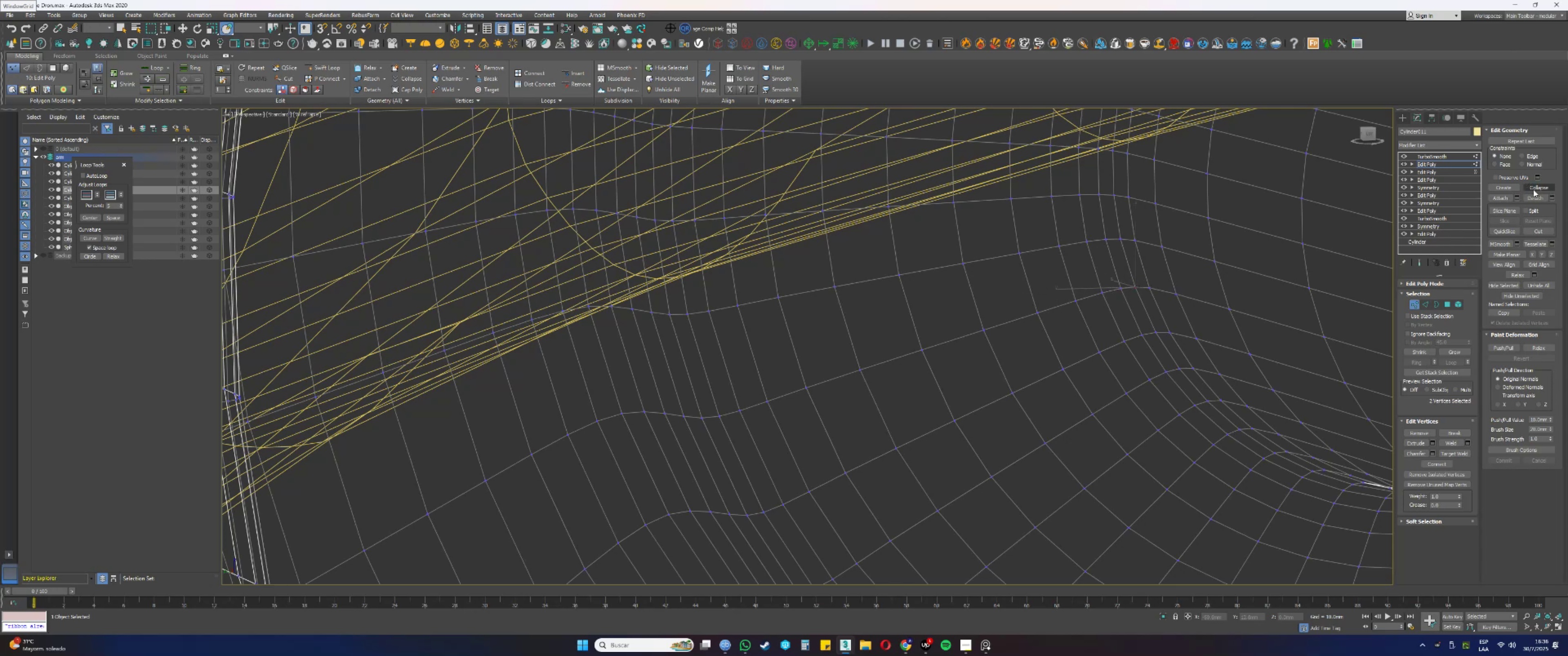 
left_click([1535, 189])
 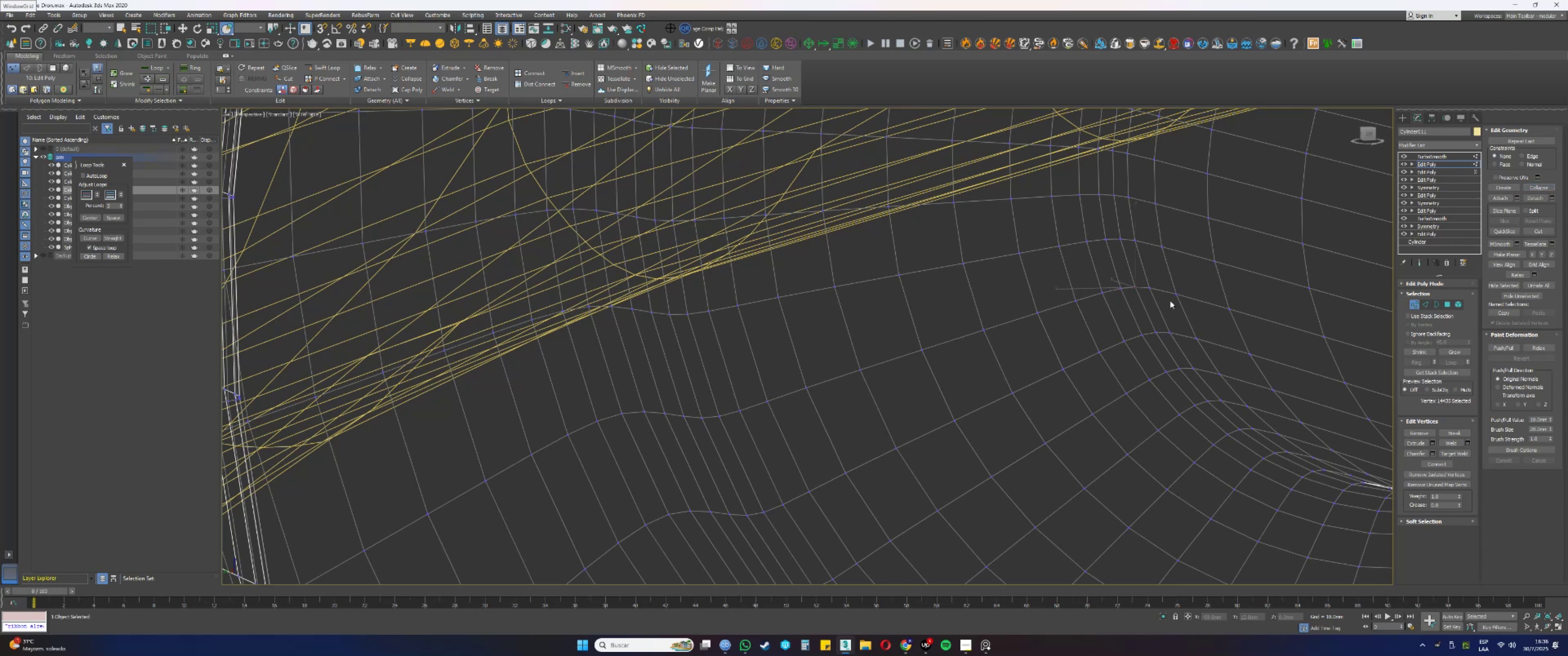 
left_click_drag(start_coordinate=[1155, 292], to_coordinate=[1148, 281])
 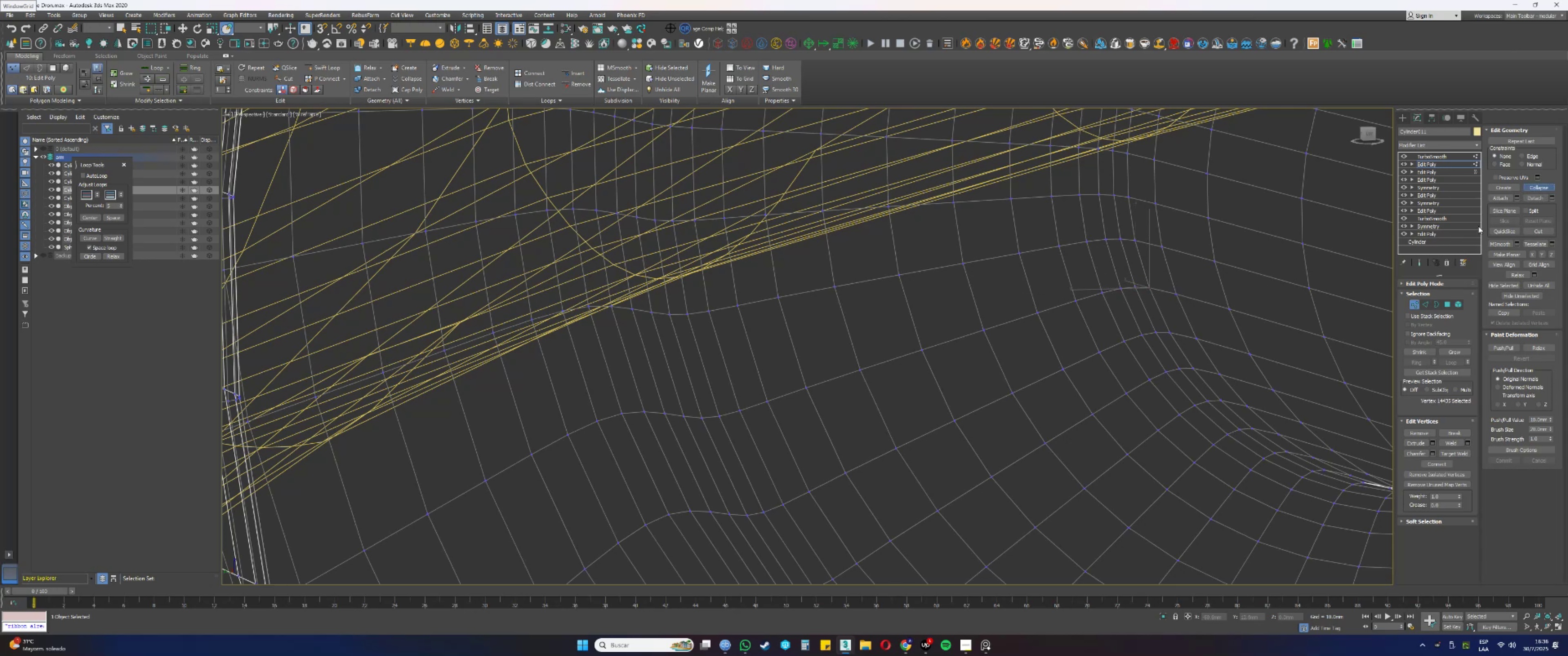 
left_click_drag(start_coordinate=[1184, 303], to_coordinate=[1172, 287])
 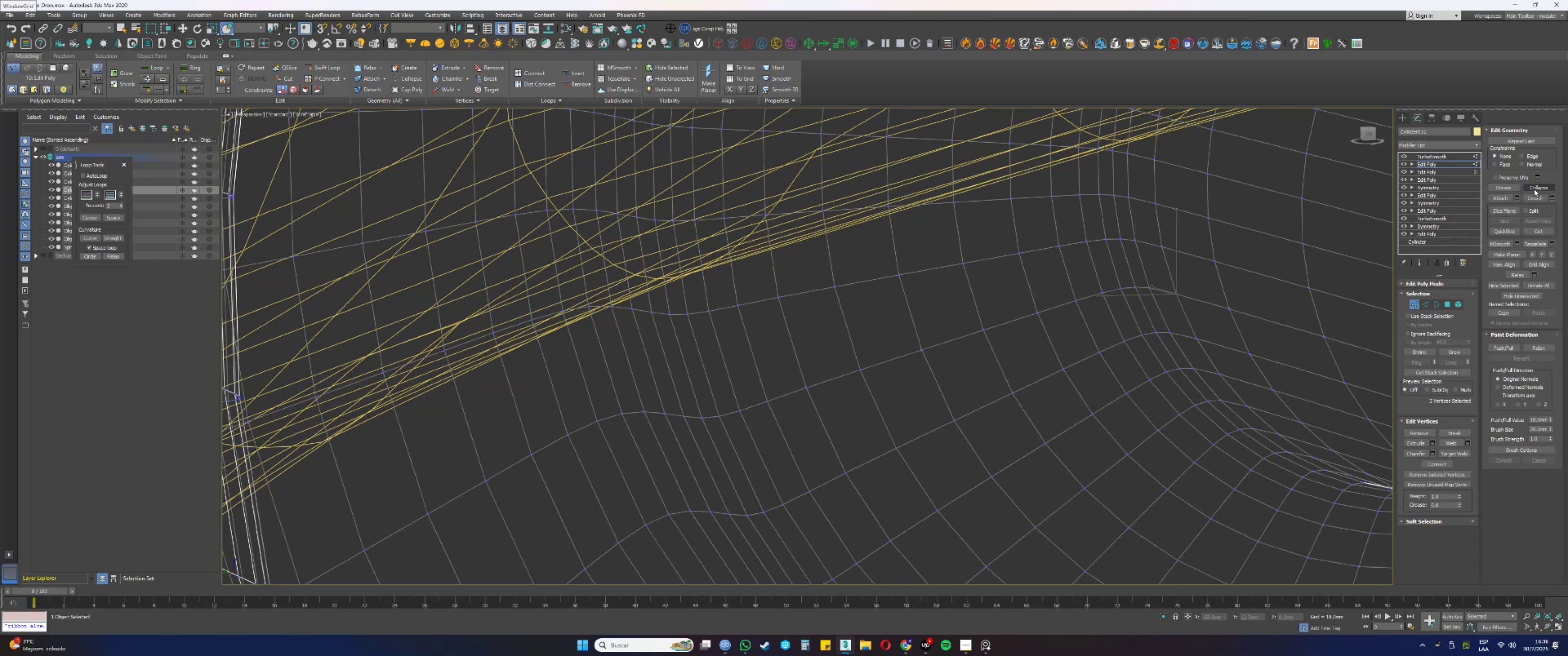 
left_click([1534, 189])
 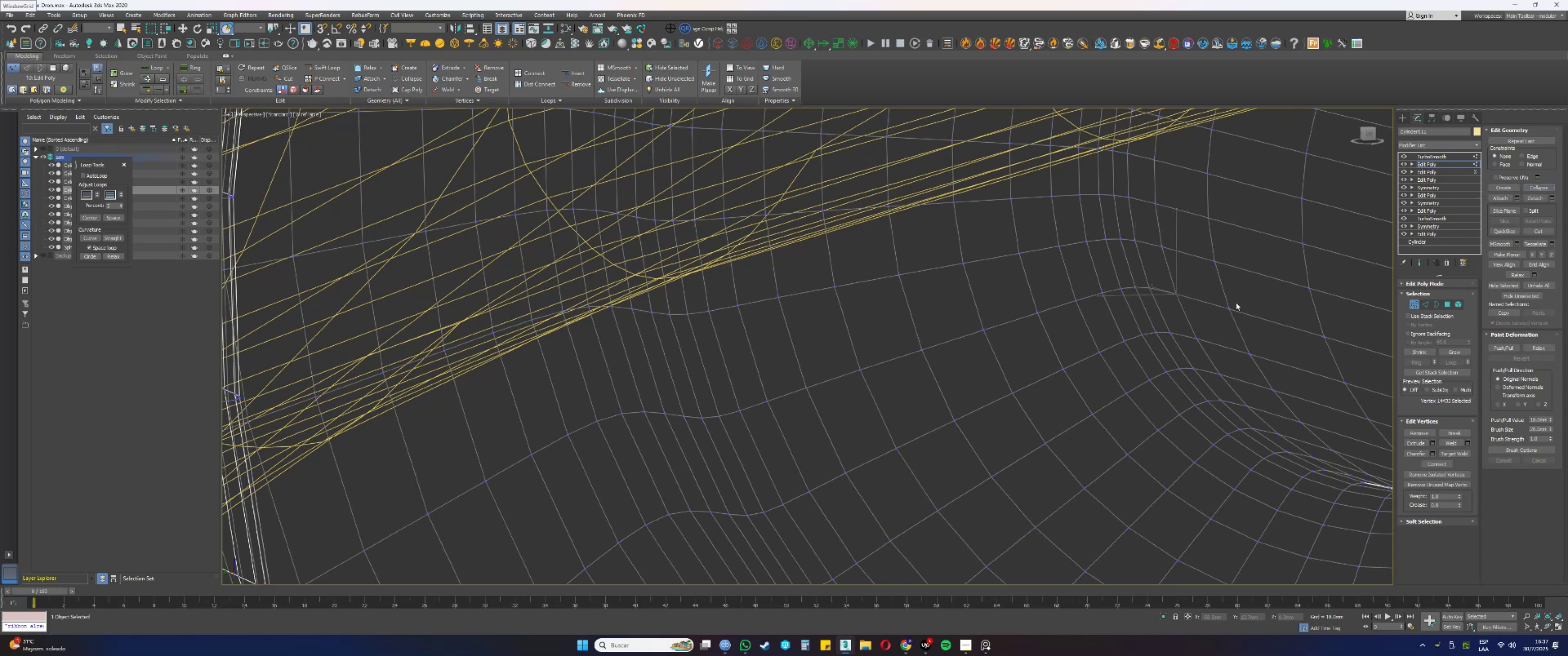 
left_click_drag(start_coordinate=[1240, 312], to_coordinate=[1222, 301])
 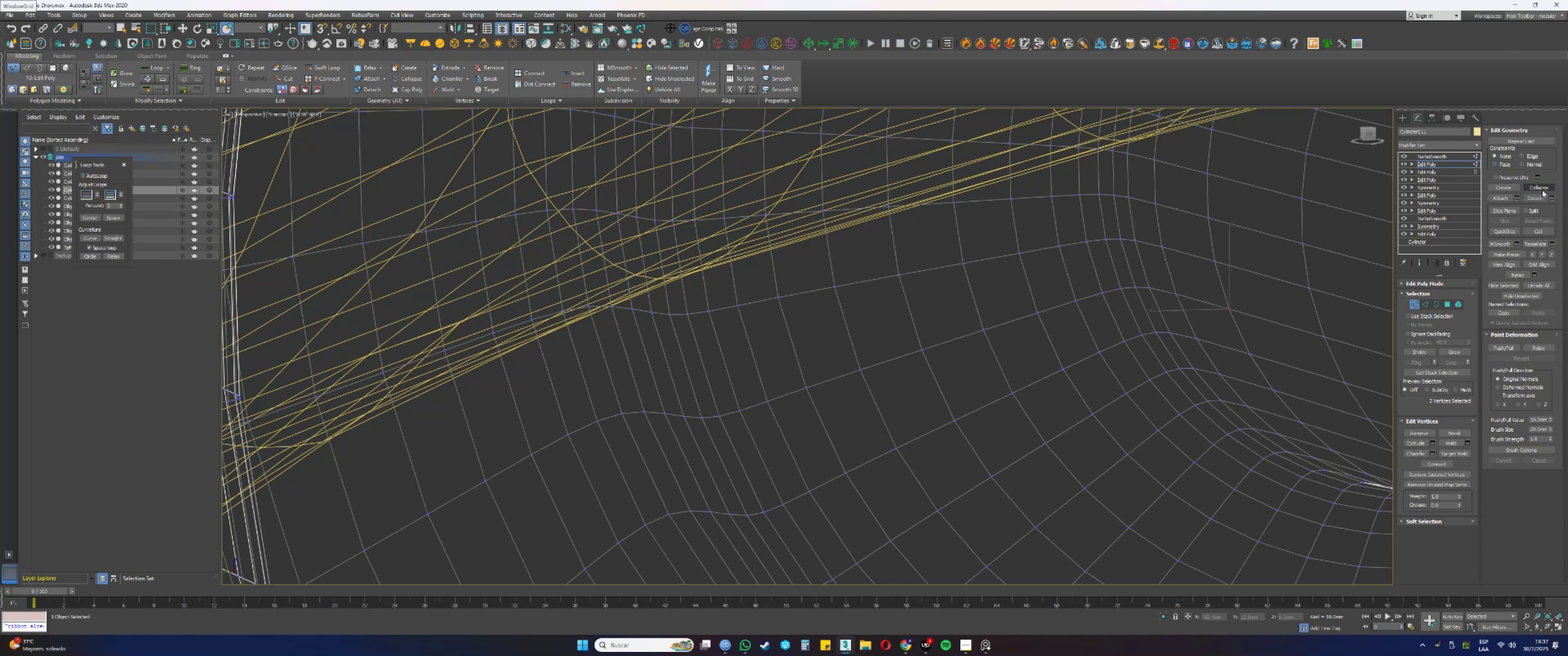 
left_click([1540, 188])
 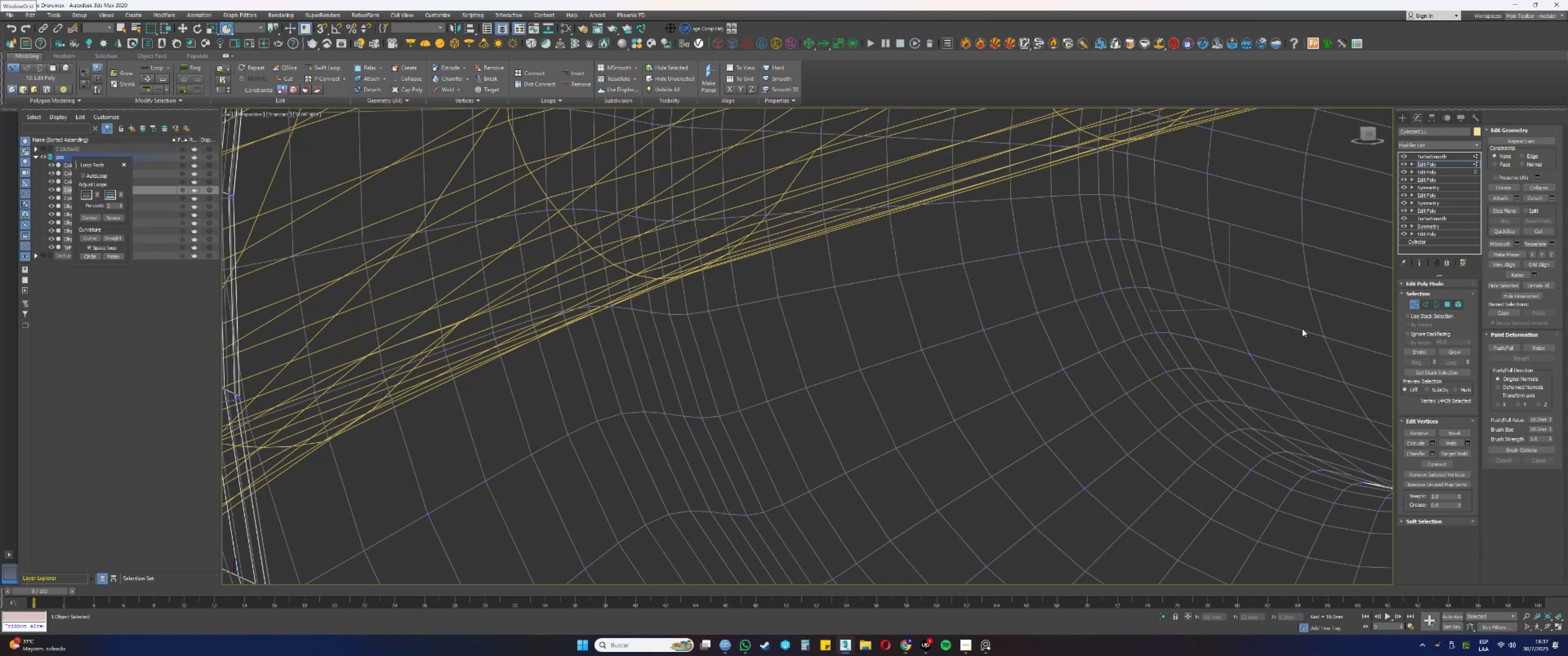 
left_click_drag(start_coordinate=[1331, 344], to_coordinate=[1303, 329])
 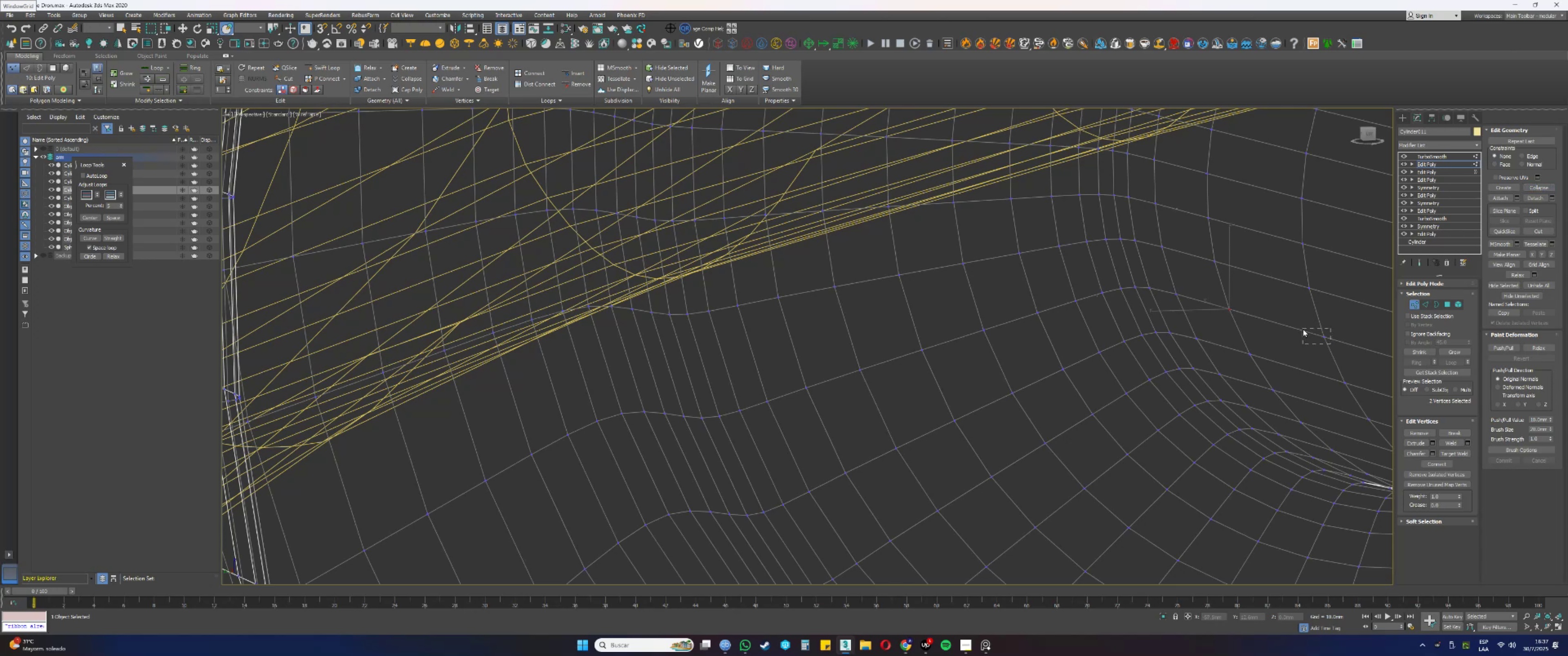 
hold_key(key=AltLeft, duration=0.68)
 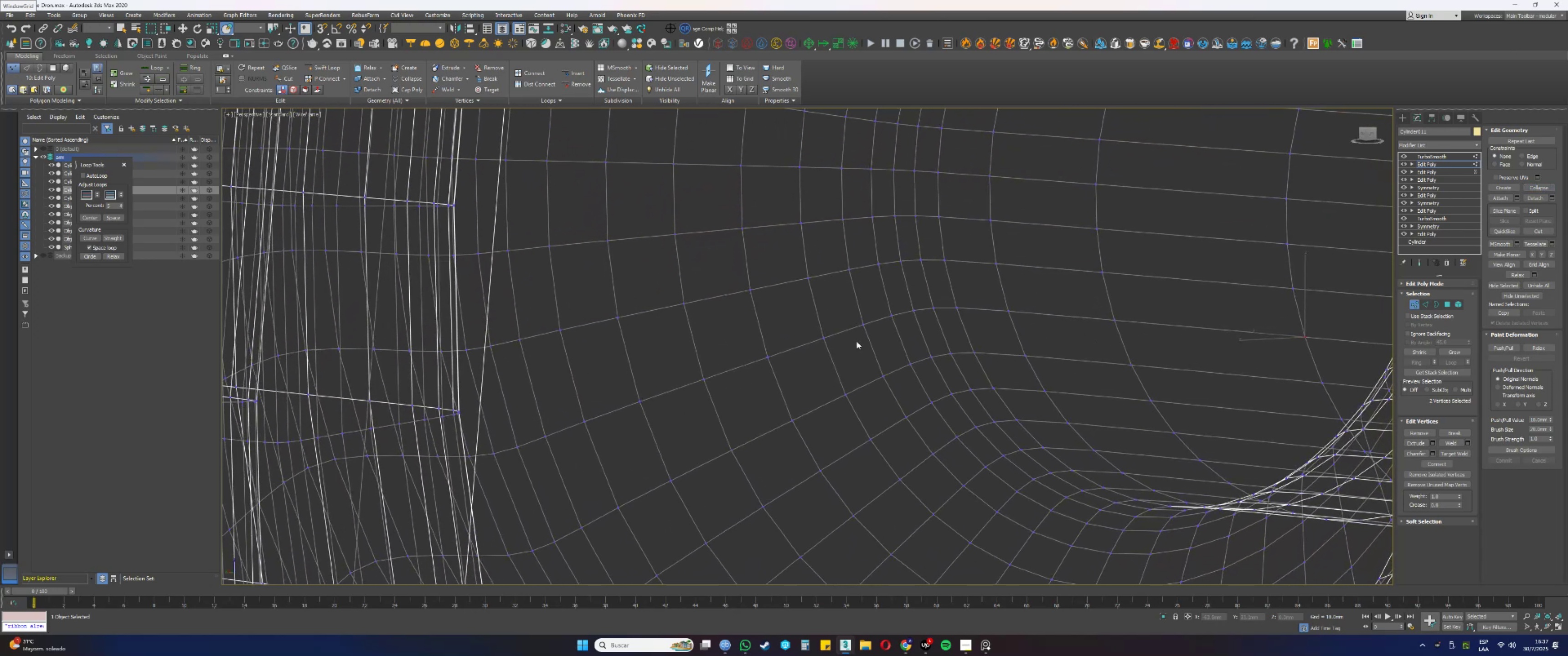 
hold_key(key=ControlLeft, duration=0.58)
 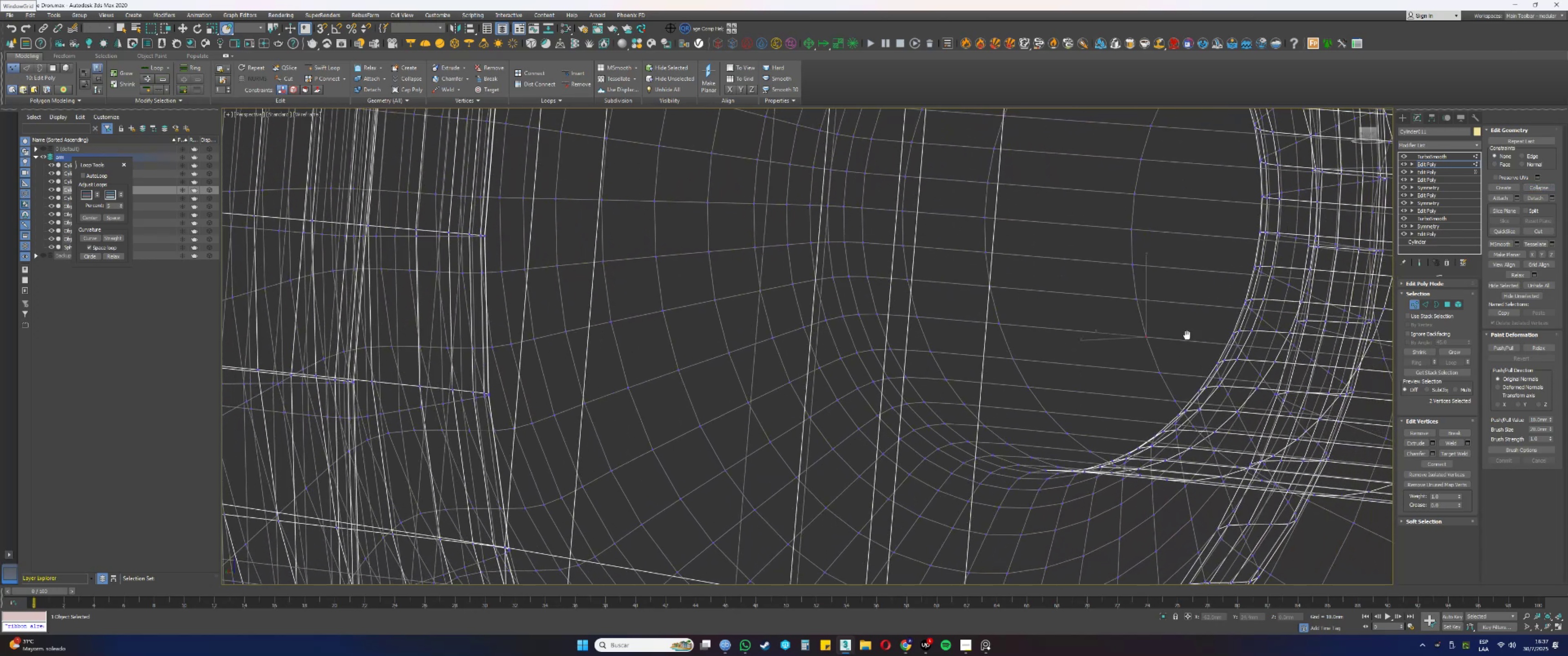 
hold_key(key=AltLeft, duration=0.58)
 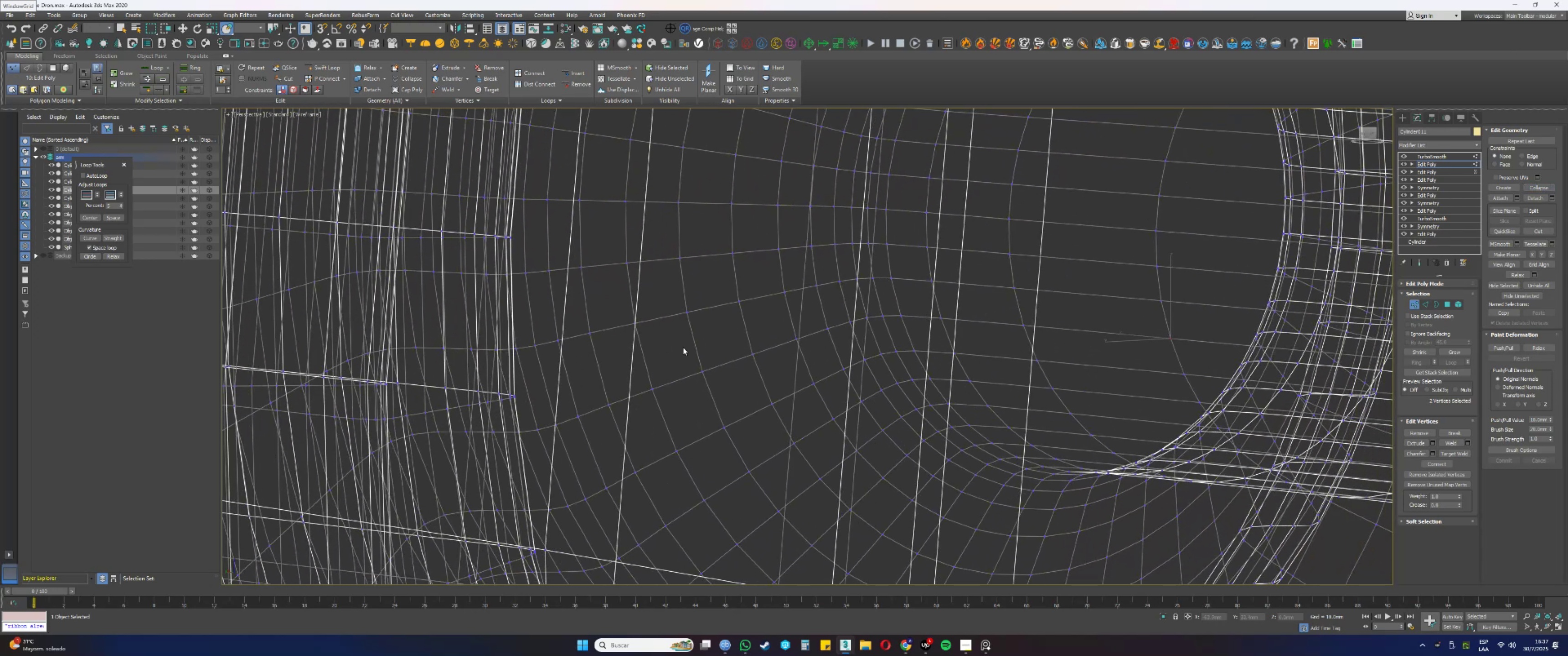 
hold_key(key=AltLeft, duration=1.52)
 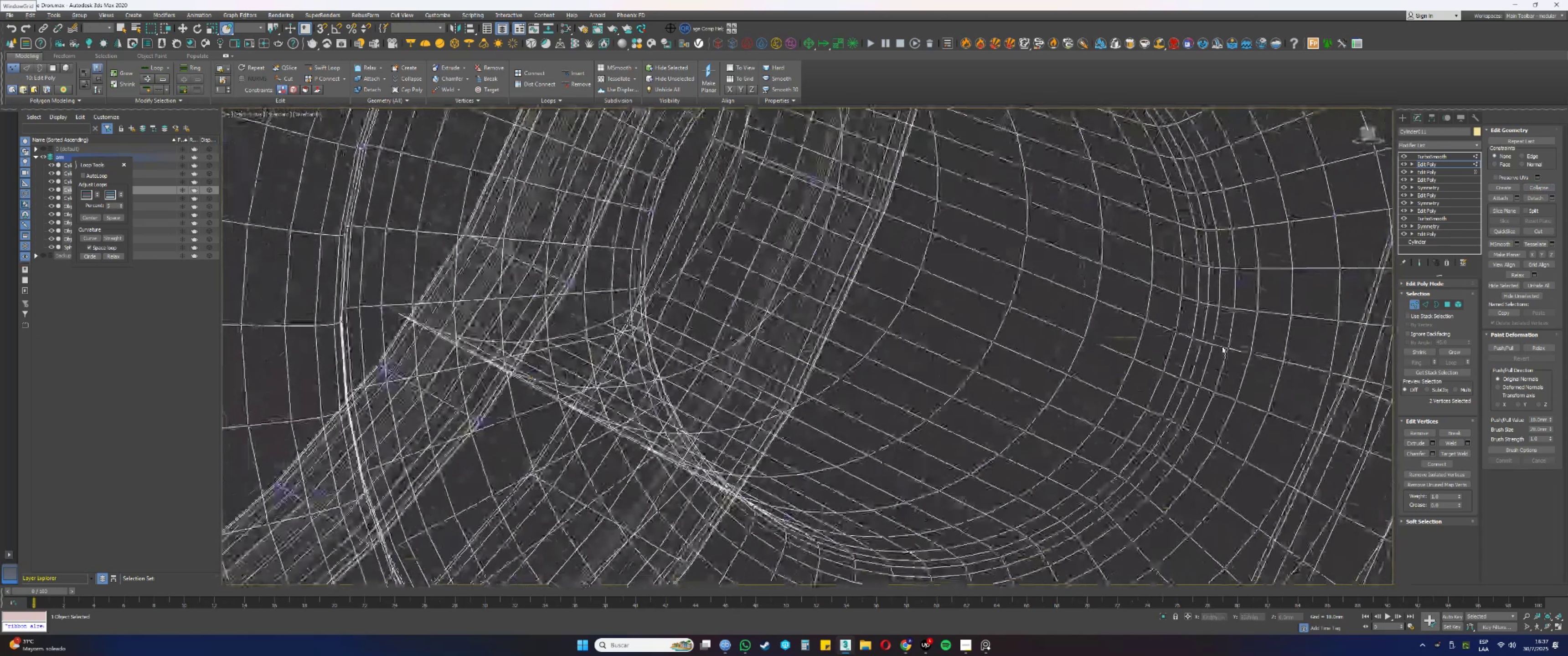 
hold_key(key=AltLeft, duration=0.79)
 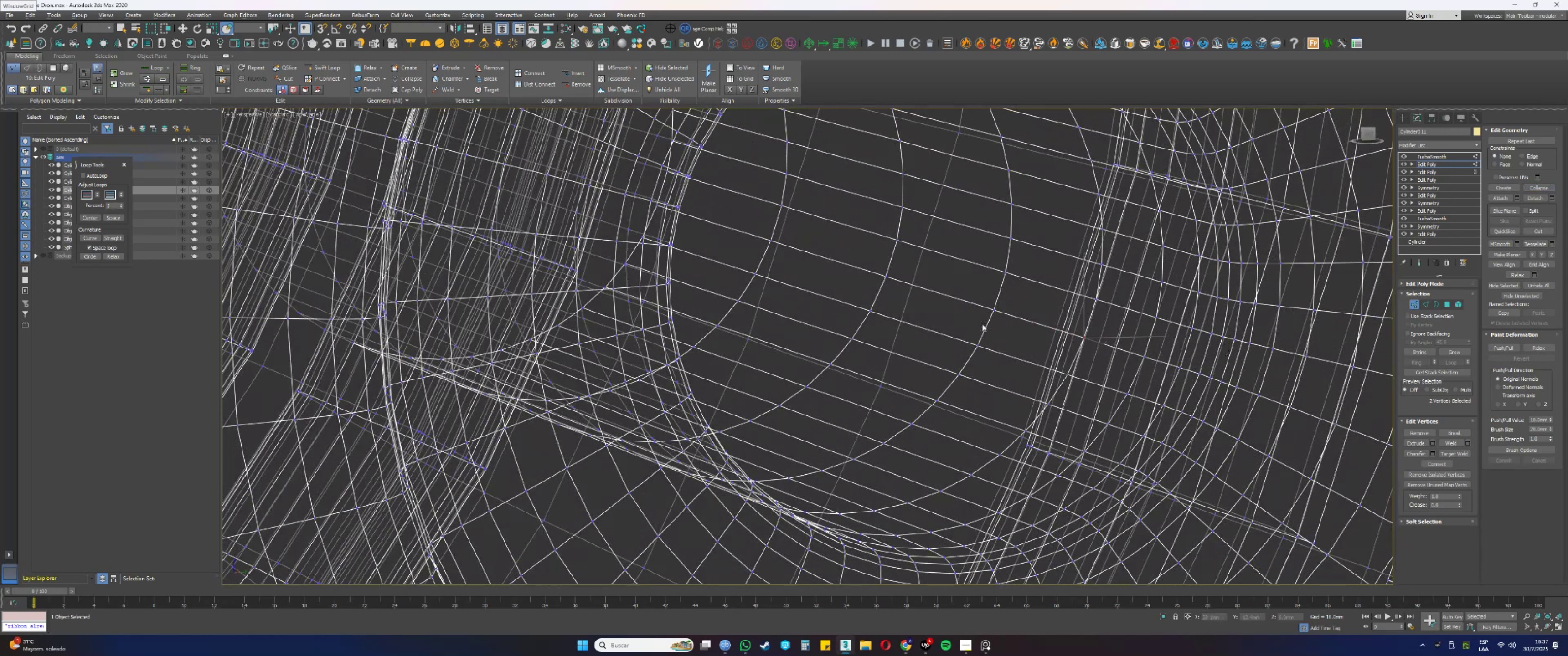 
hold_key(key=AltLeft, duration=0.36)
 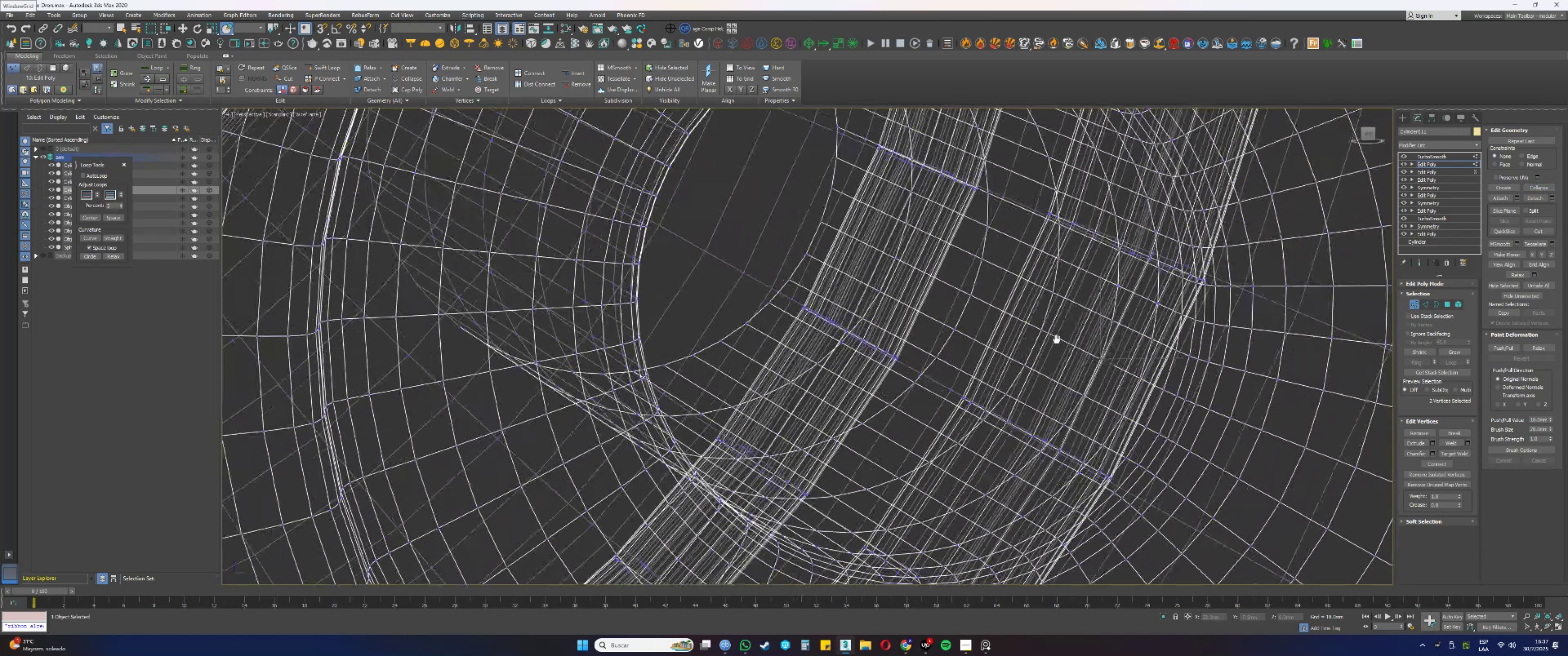 
hold_key(key=AltLeft, duration=1.5)
 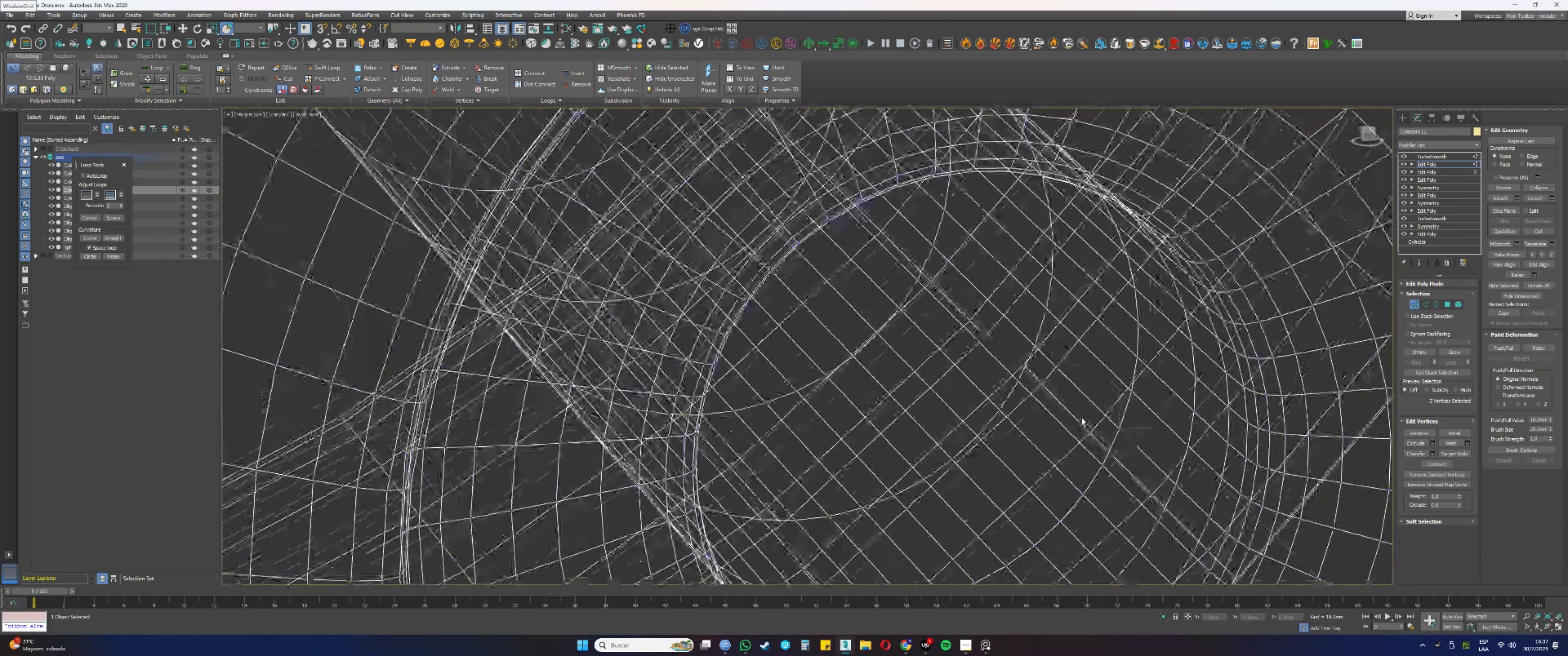 
key(Alt+AltLeft)
 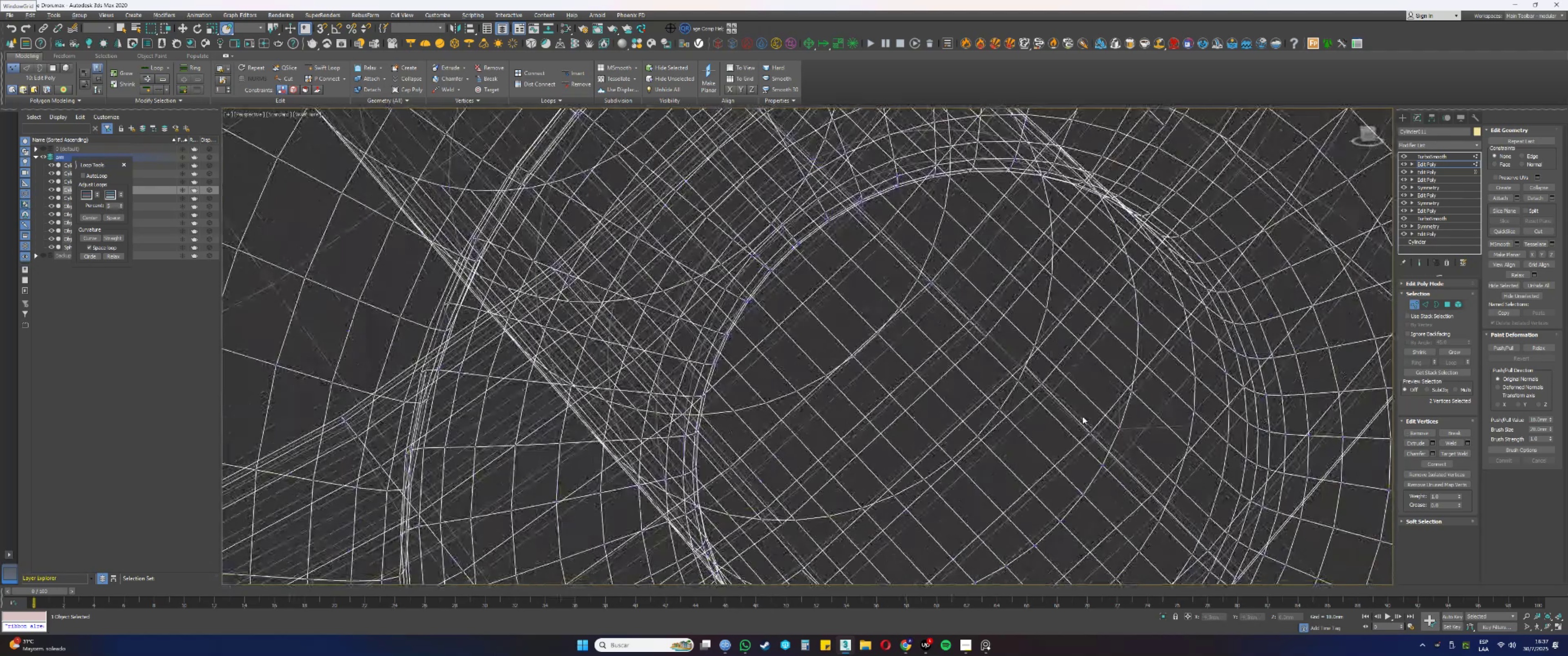 
hold_key(key=AltLeft, duration=1.31)
 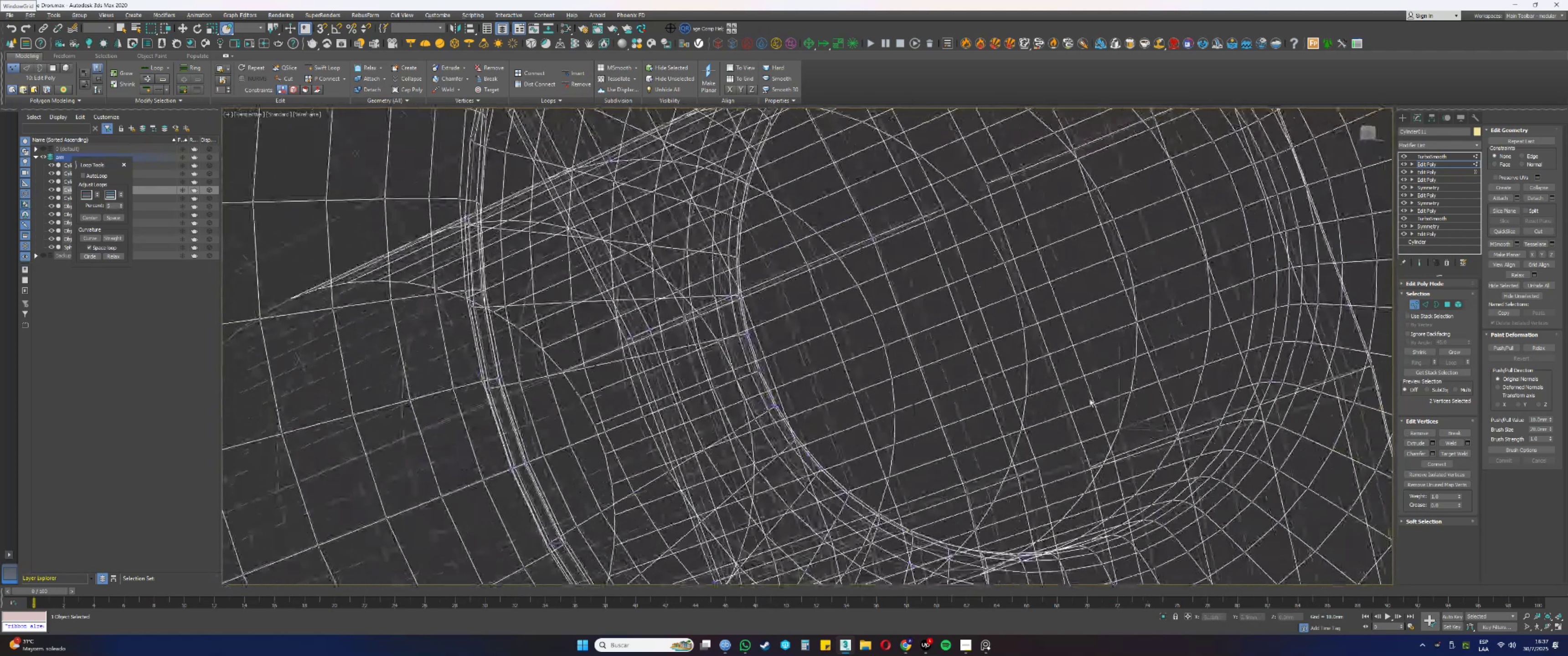 
scroll: coordinate [1099, 414], scroll_direction: up, amount: 1.0
 